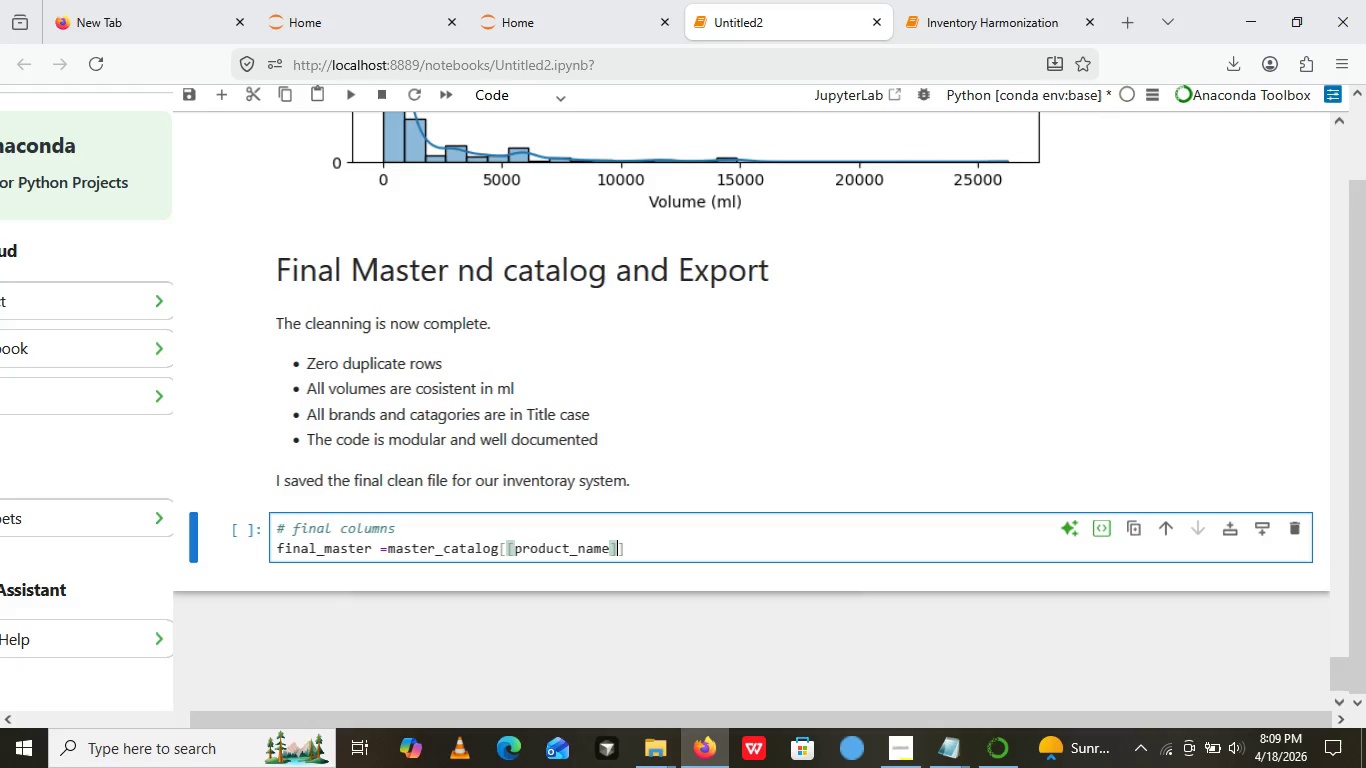 
key(ArrowRight)
 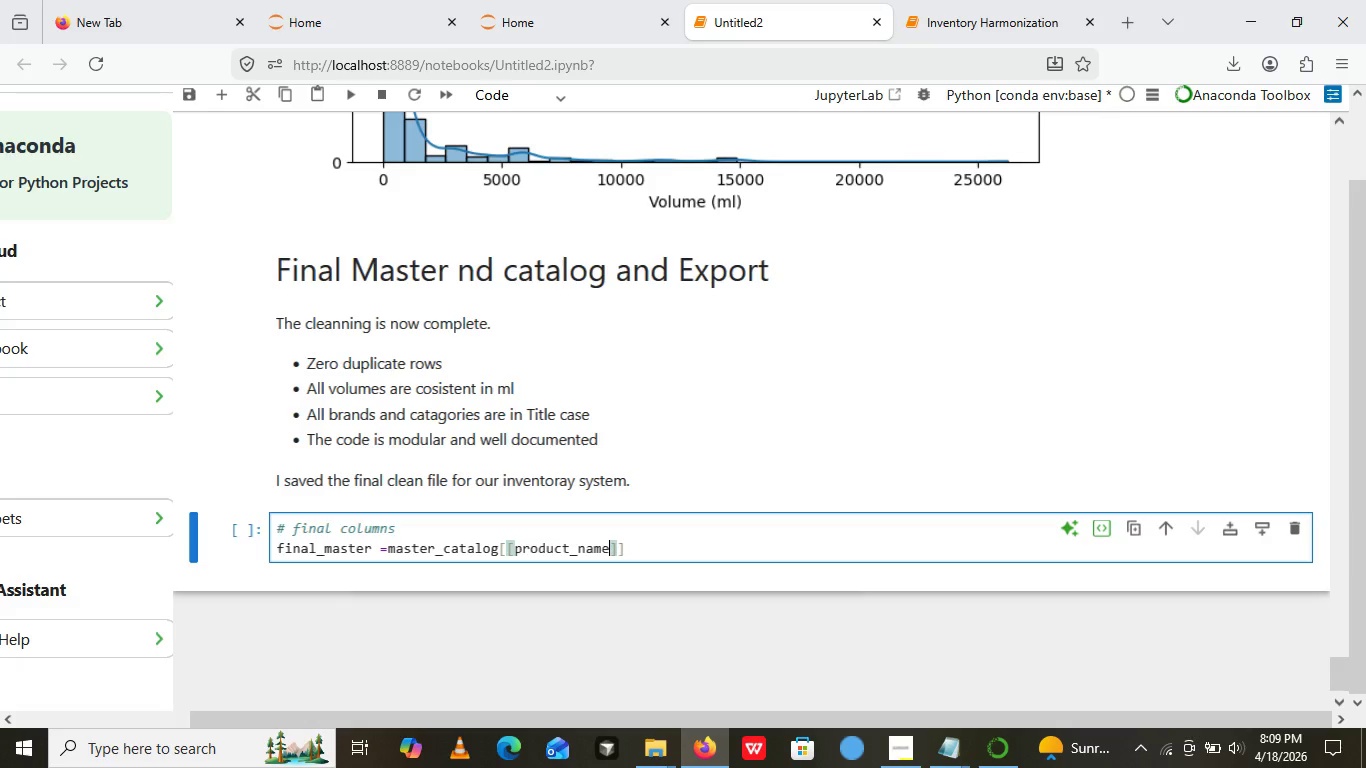 
key(ArrowLeft)
 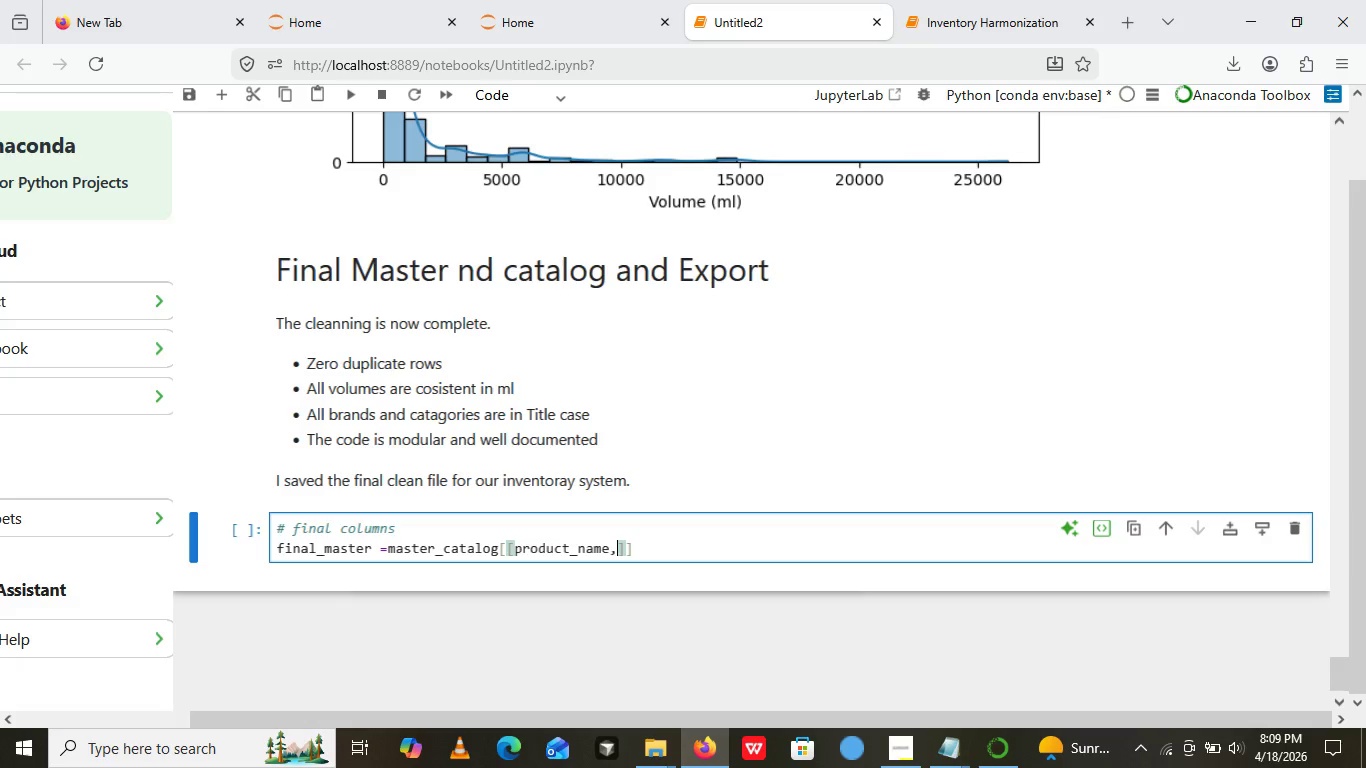 
type(, product_type')
 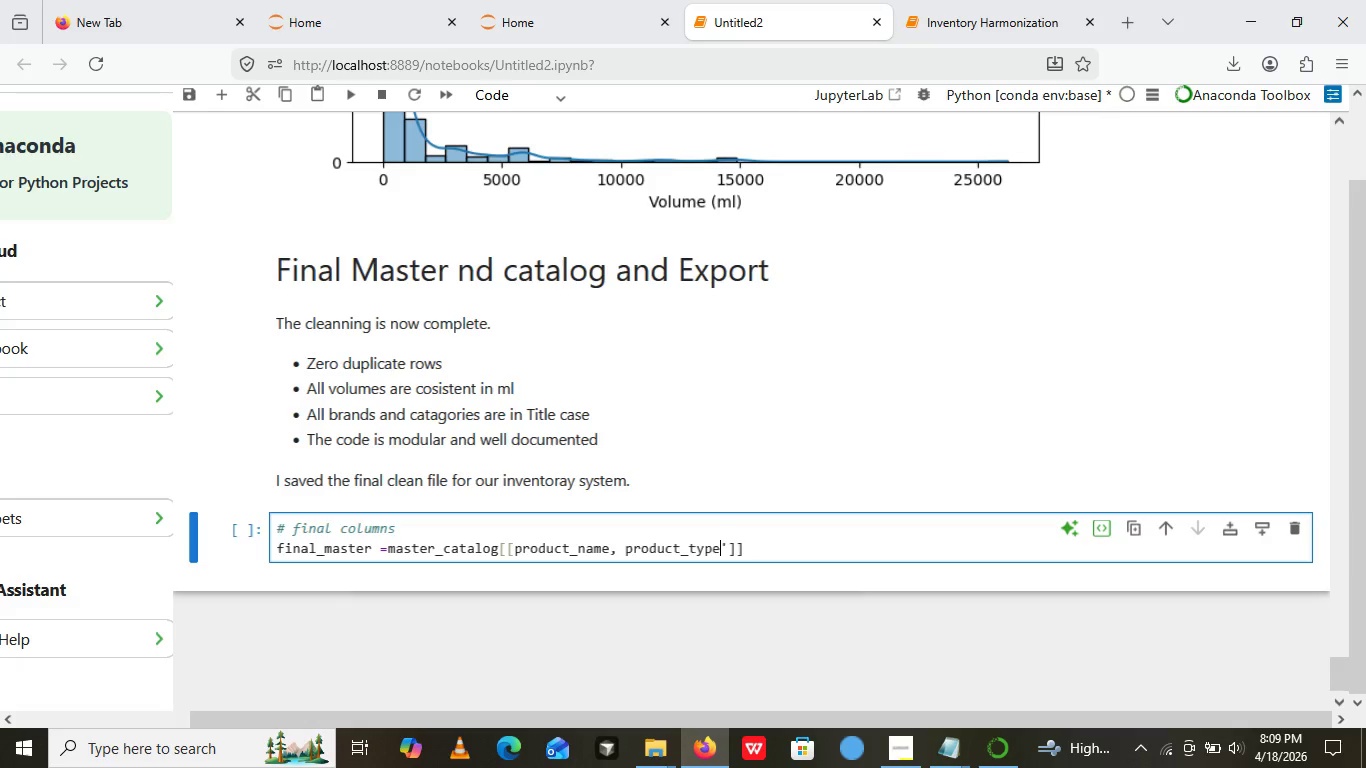 
key(ArrowLeft)
 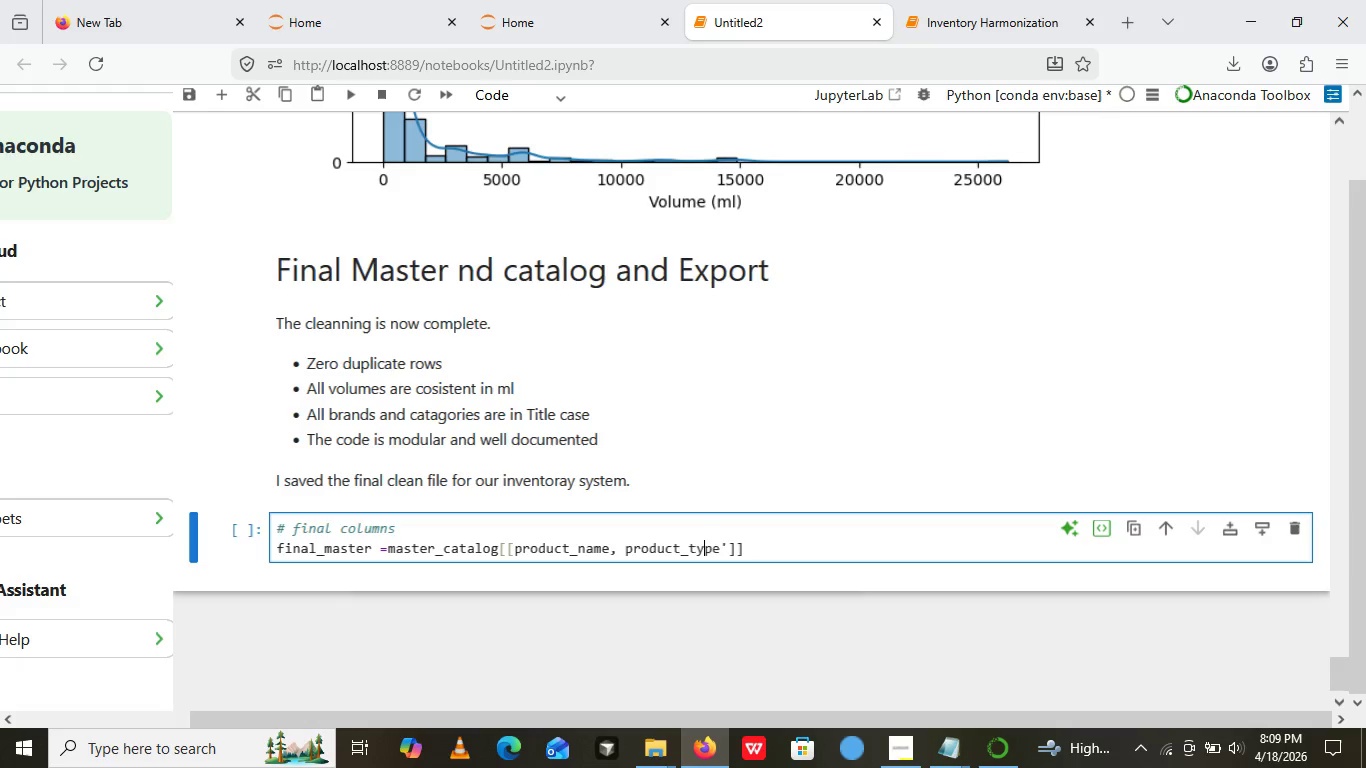 
key(ArrowLeft)
 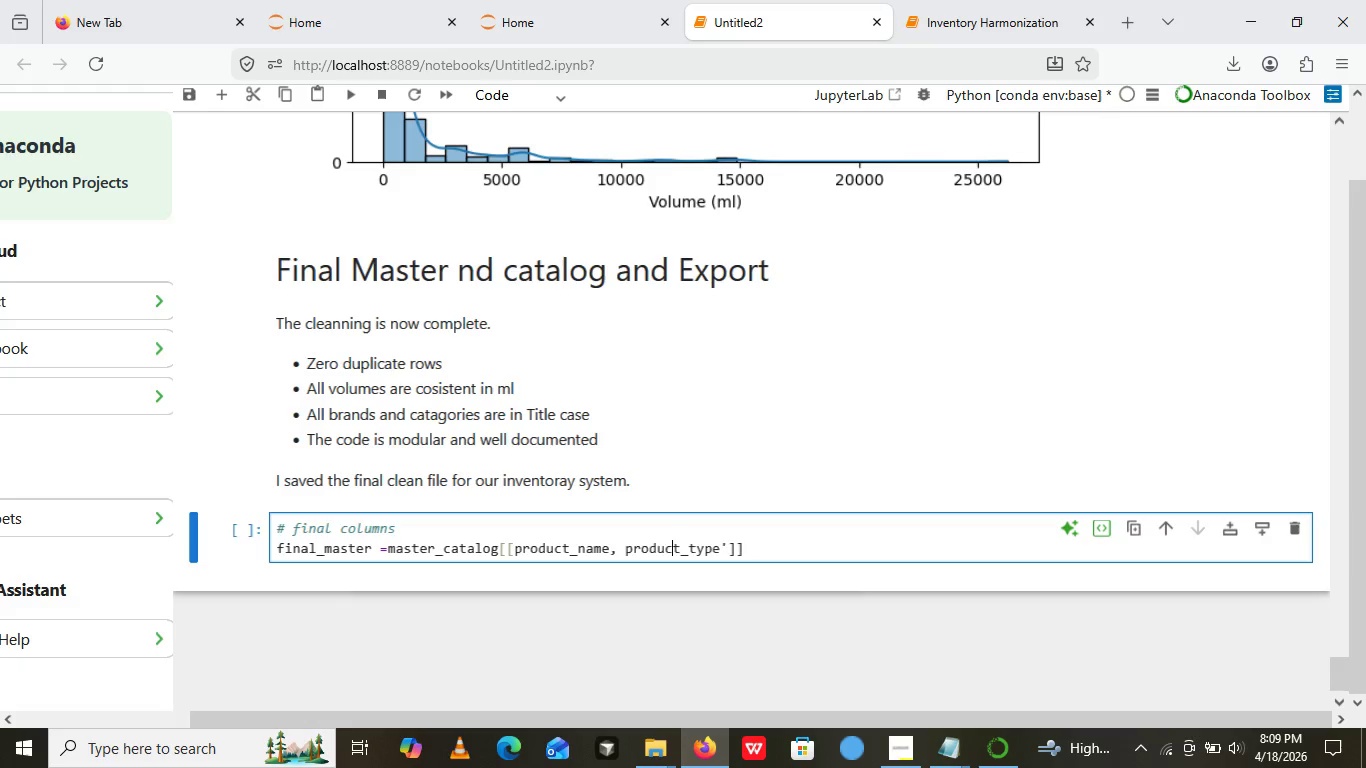 
hold_key(key=ArrowLeft, duration=0.81)
 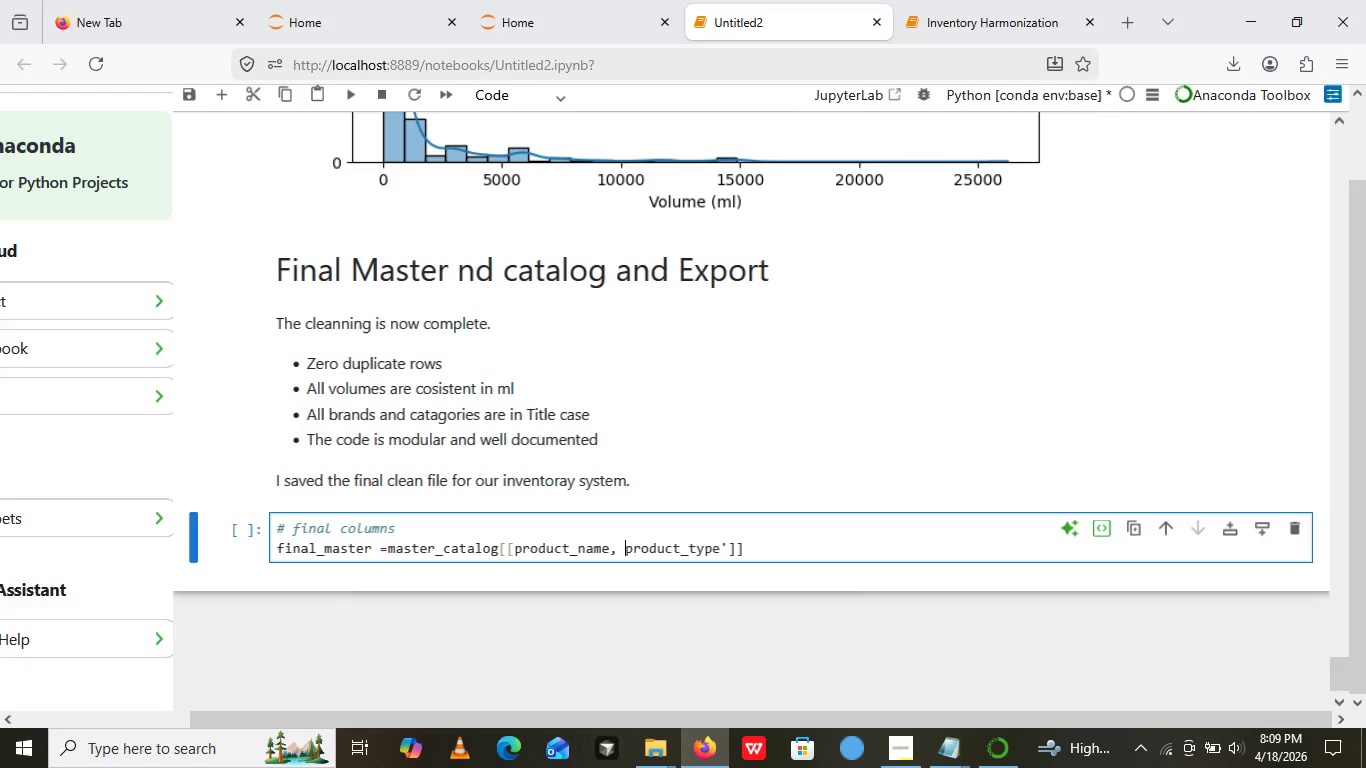 
key(ArrowLeft)
 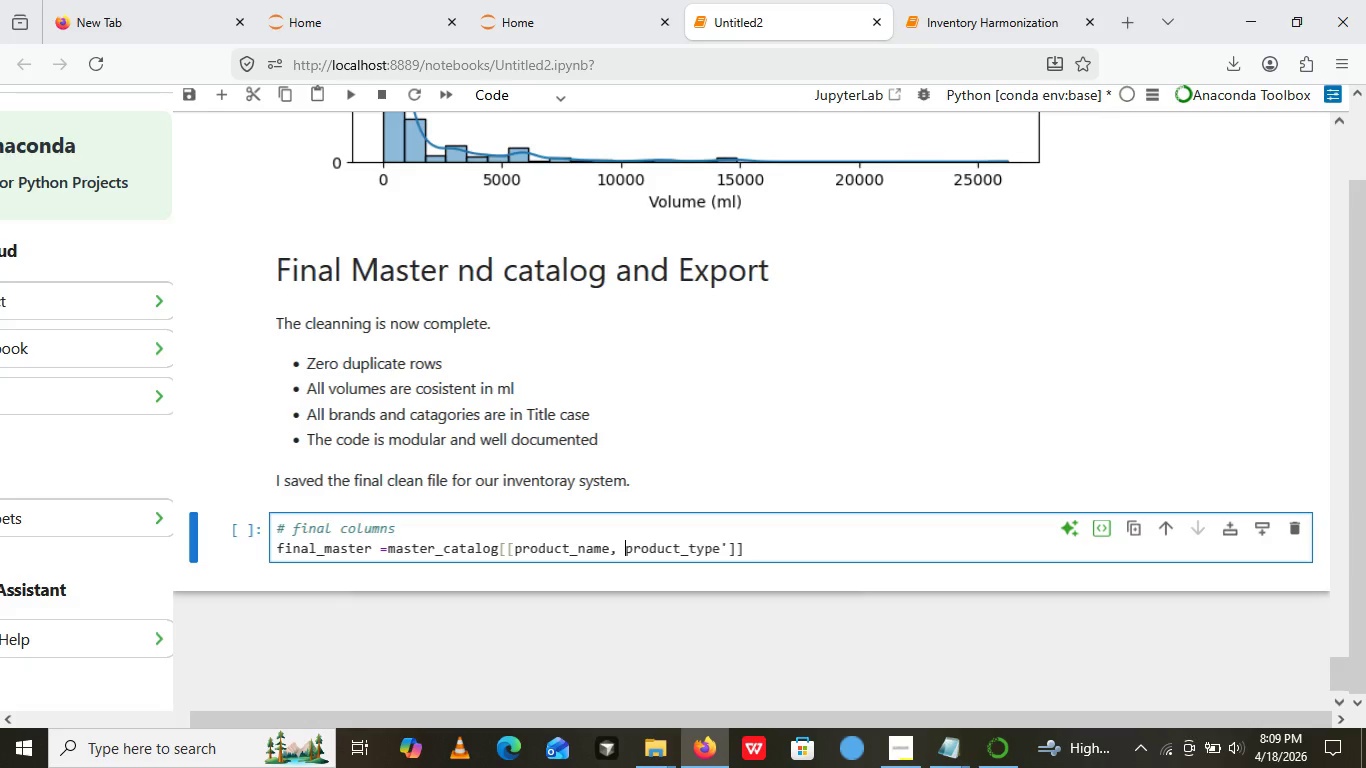 
key(ArrowLeft)
 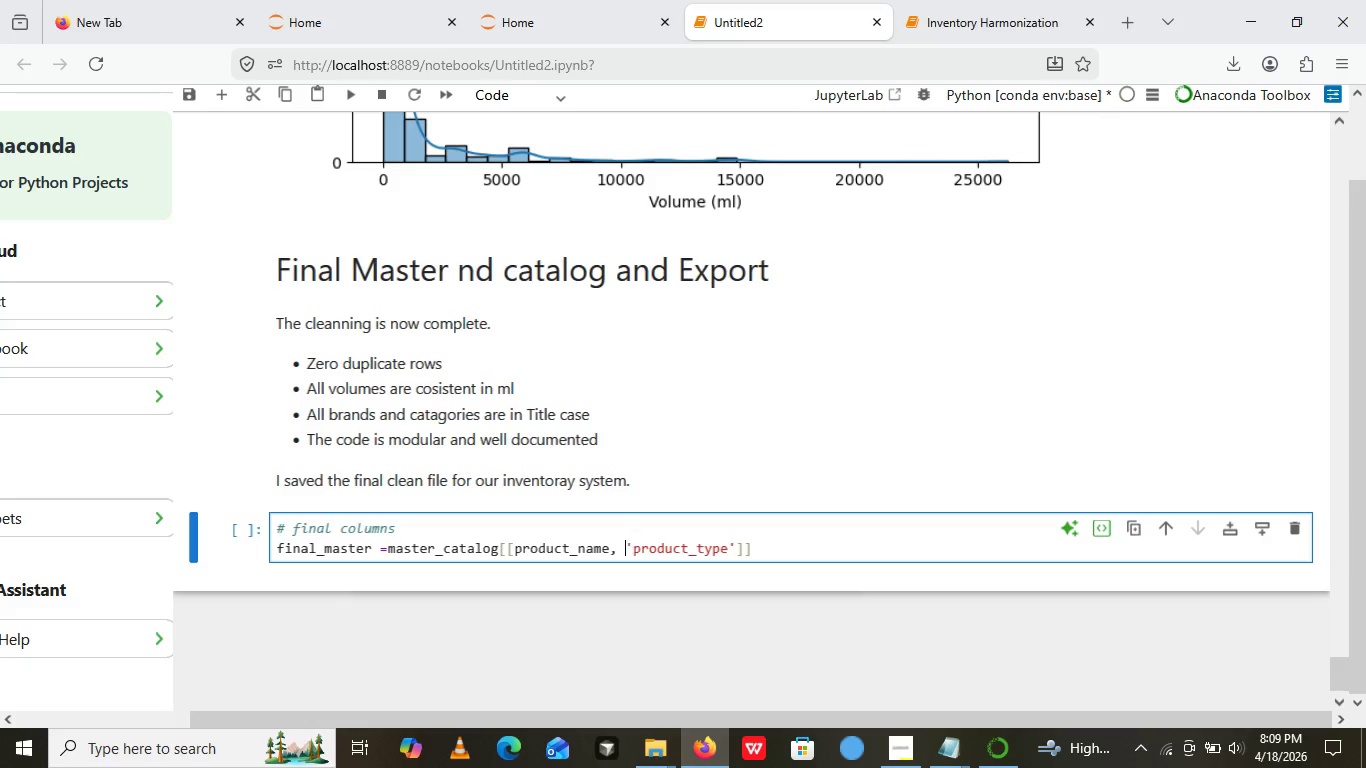 
key(Quote)
 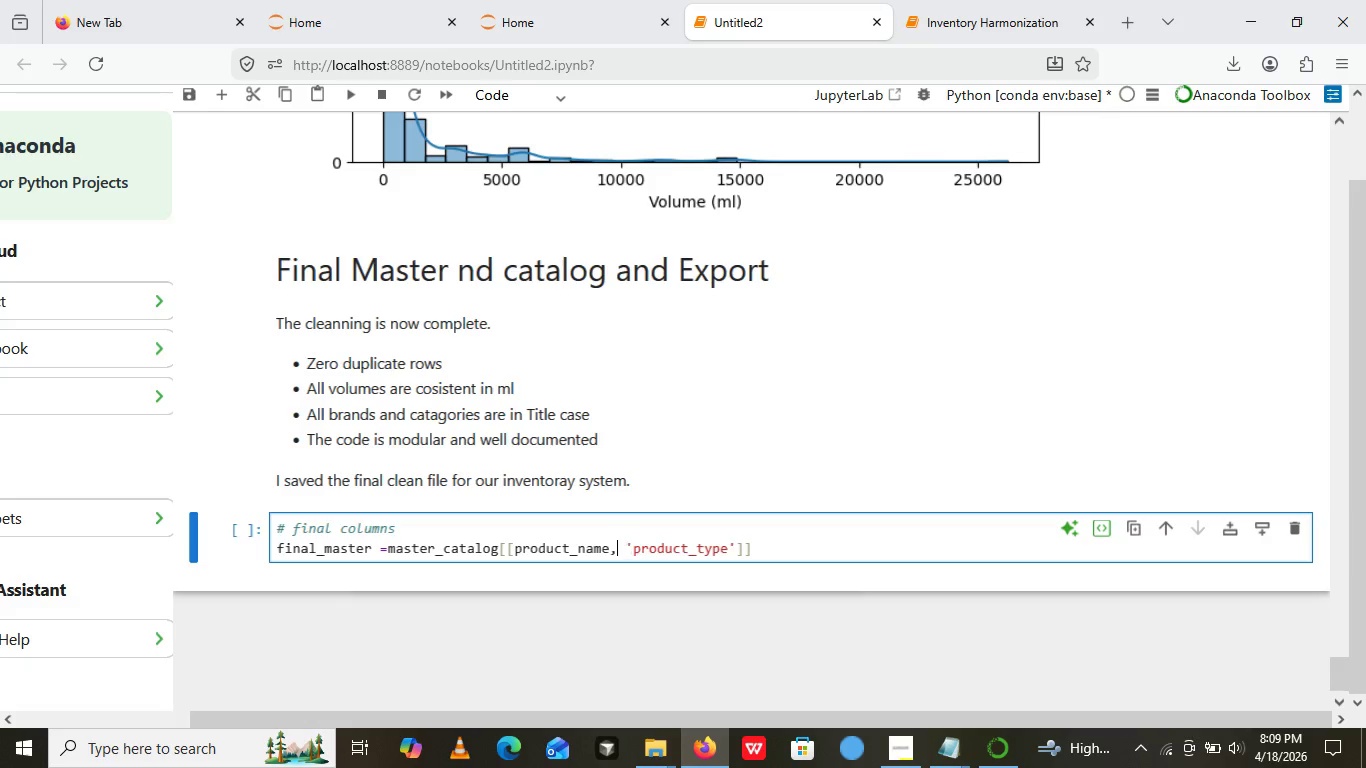 
hold_key(key=ArrowLeft, duration=0.77)
 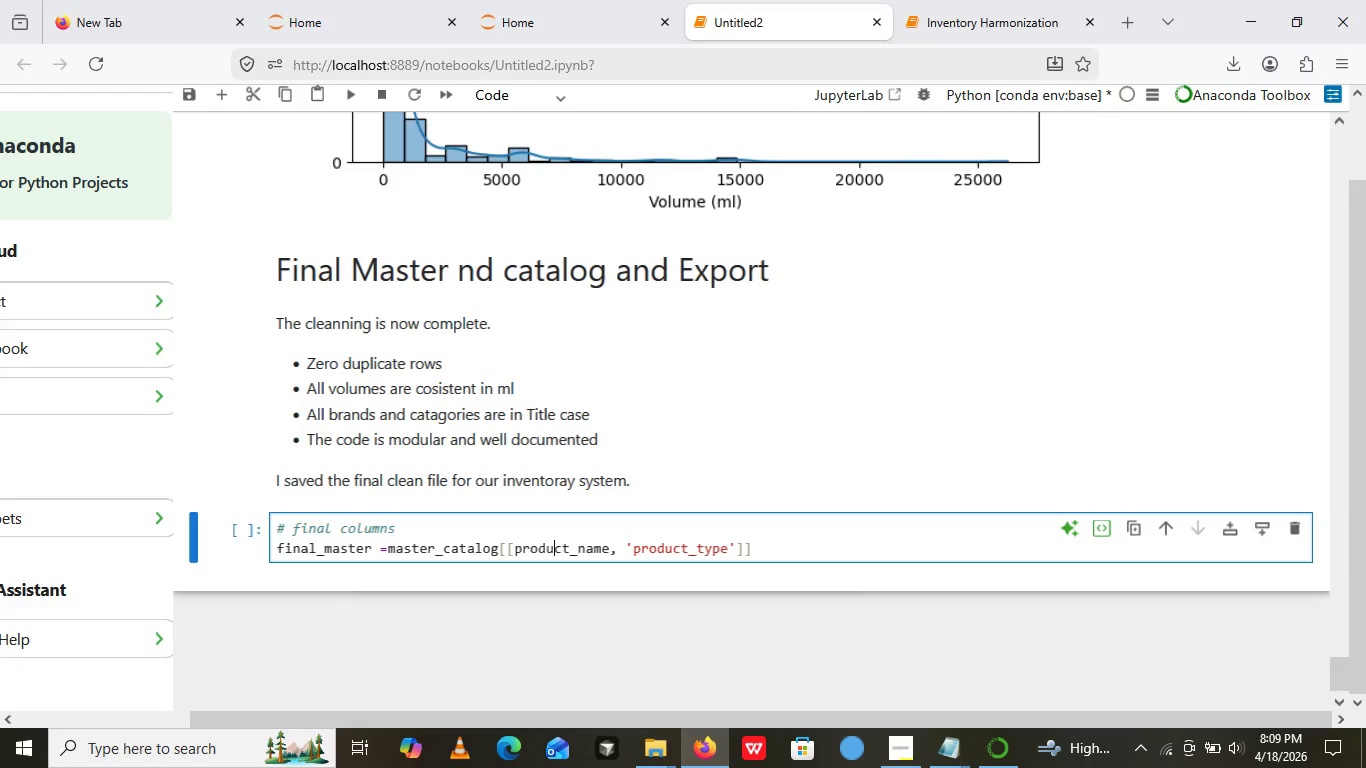 
hold_key(key=ArrowLeft, duration=0.81)
 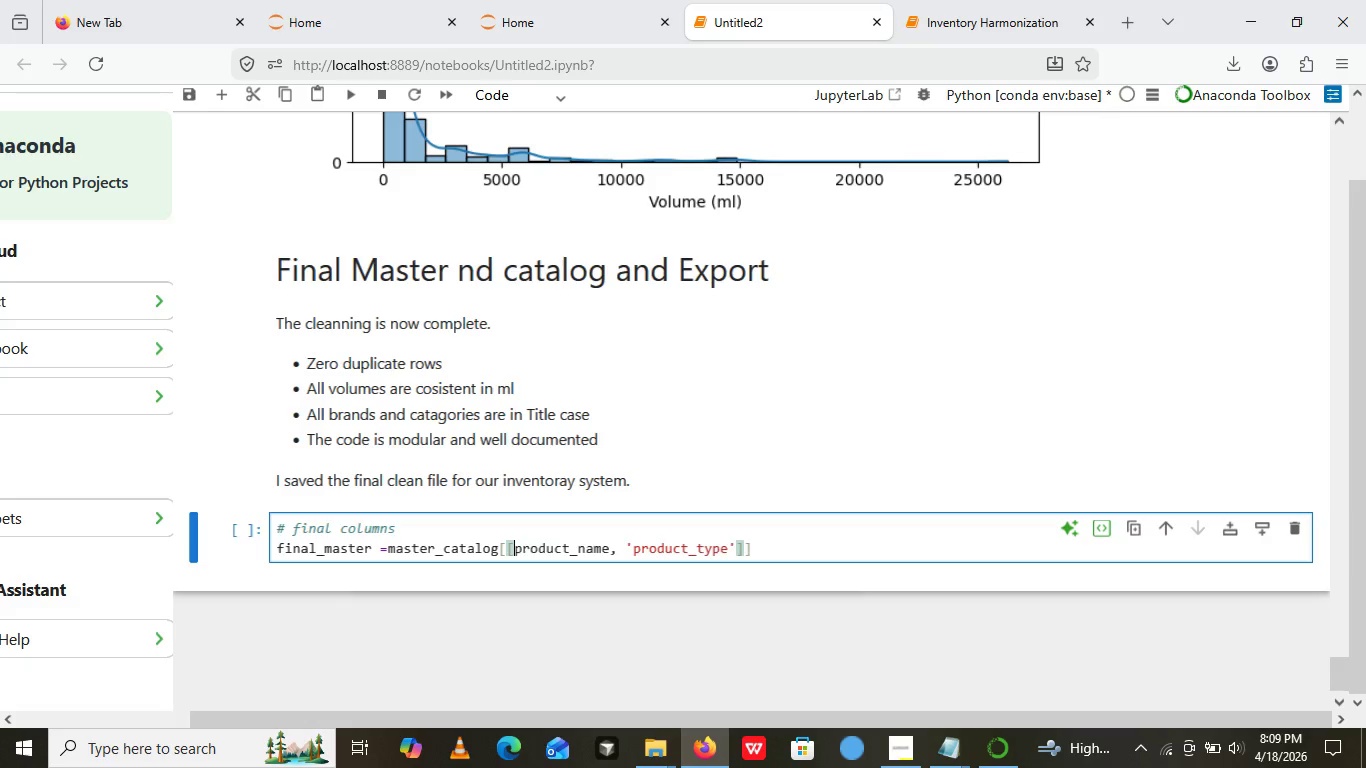 
key(ArrowRight)
 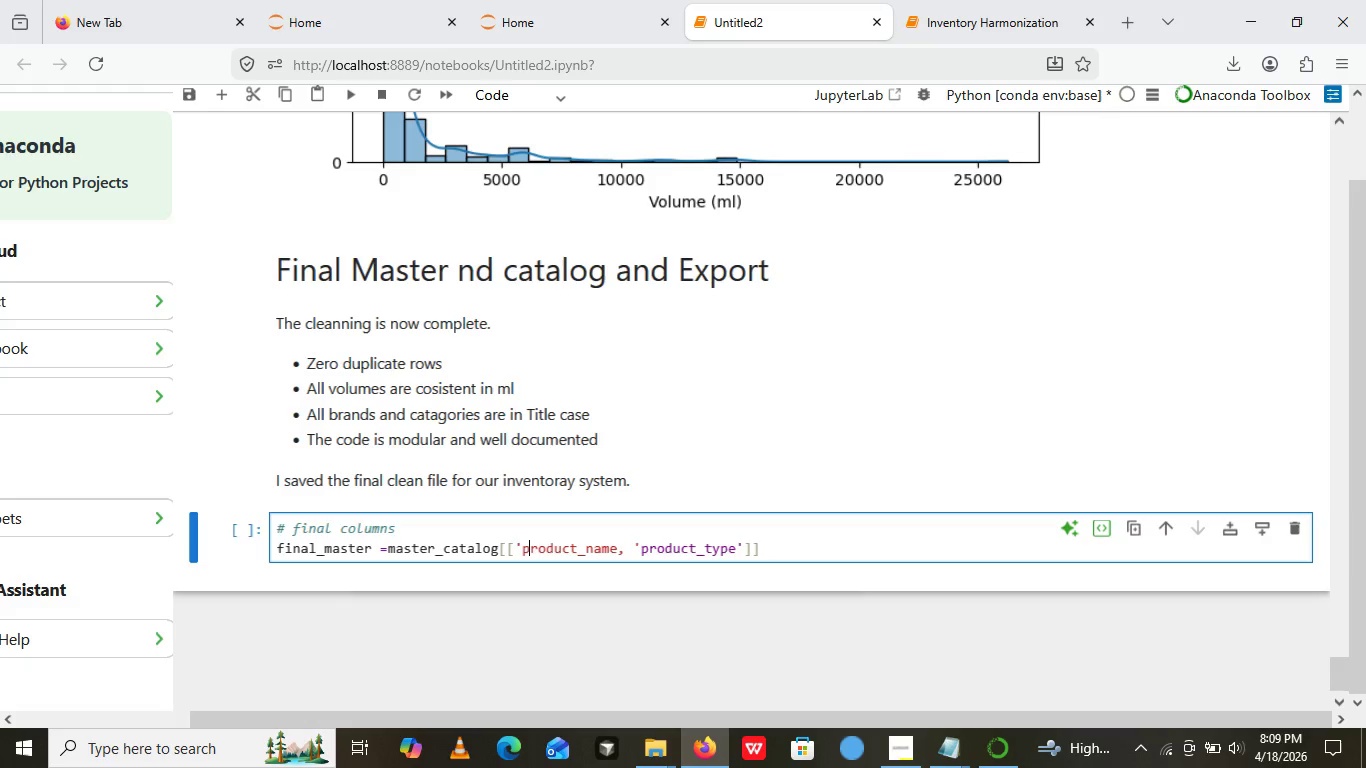 
key(Quote)
 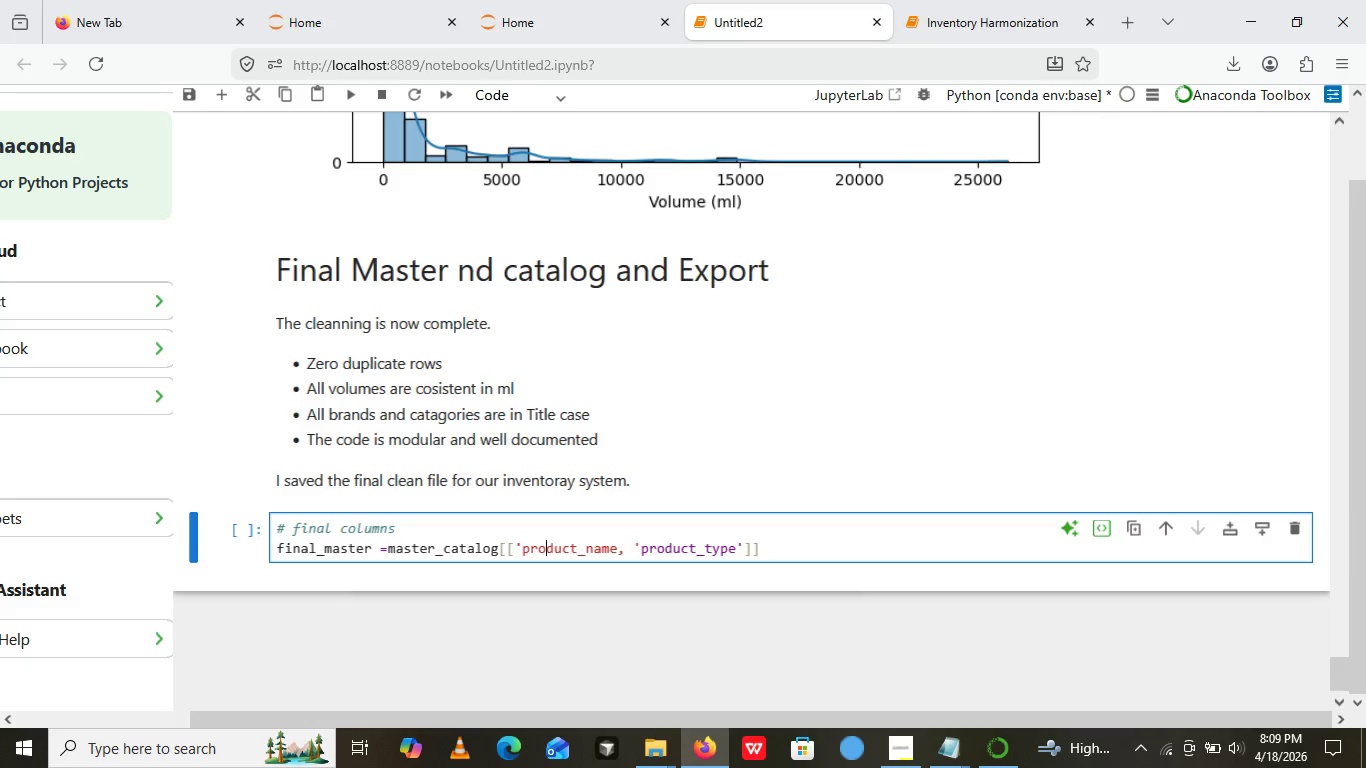 
key(ArrowRight)
 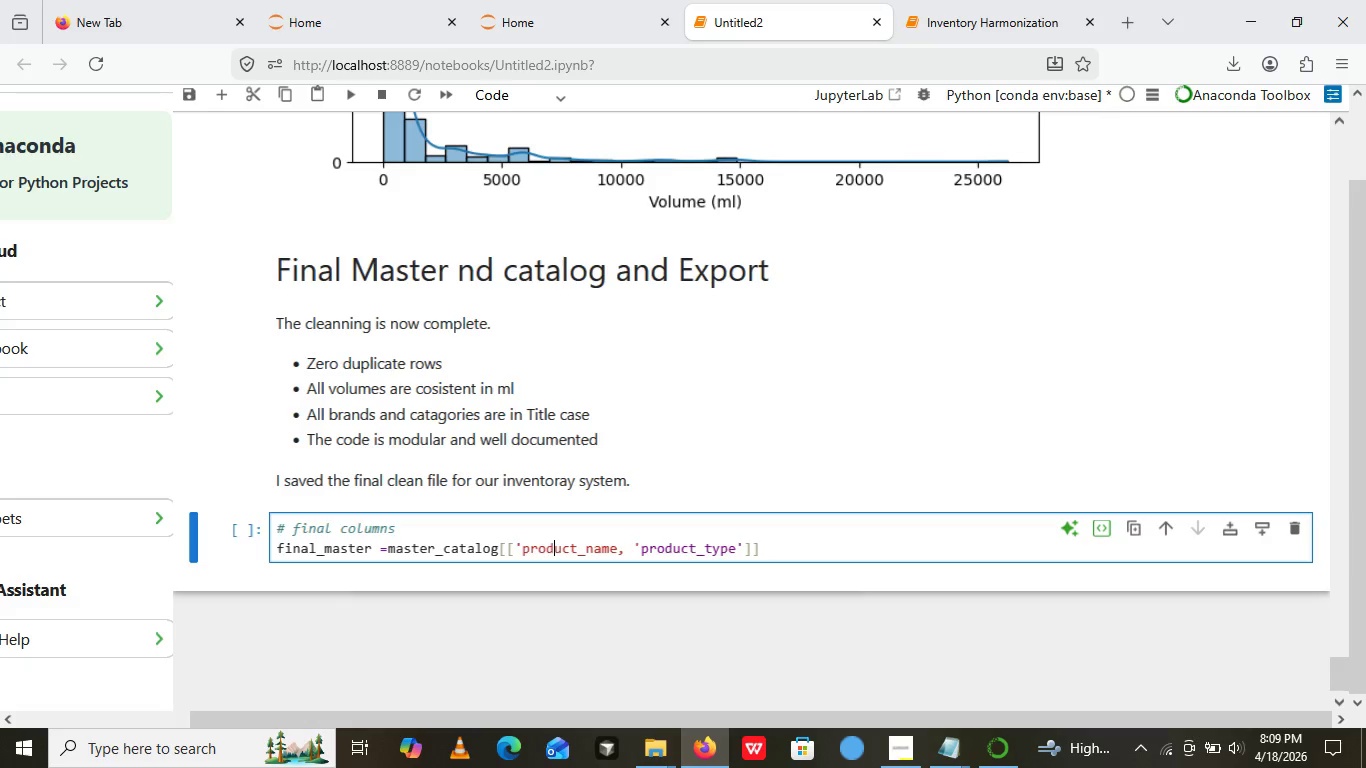 
key(ArrowRight)
 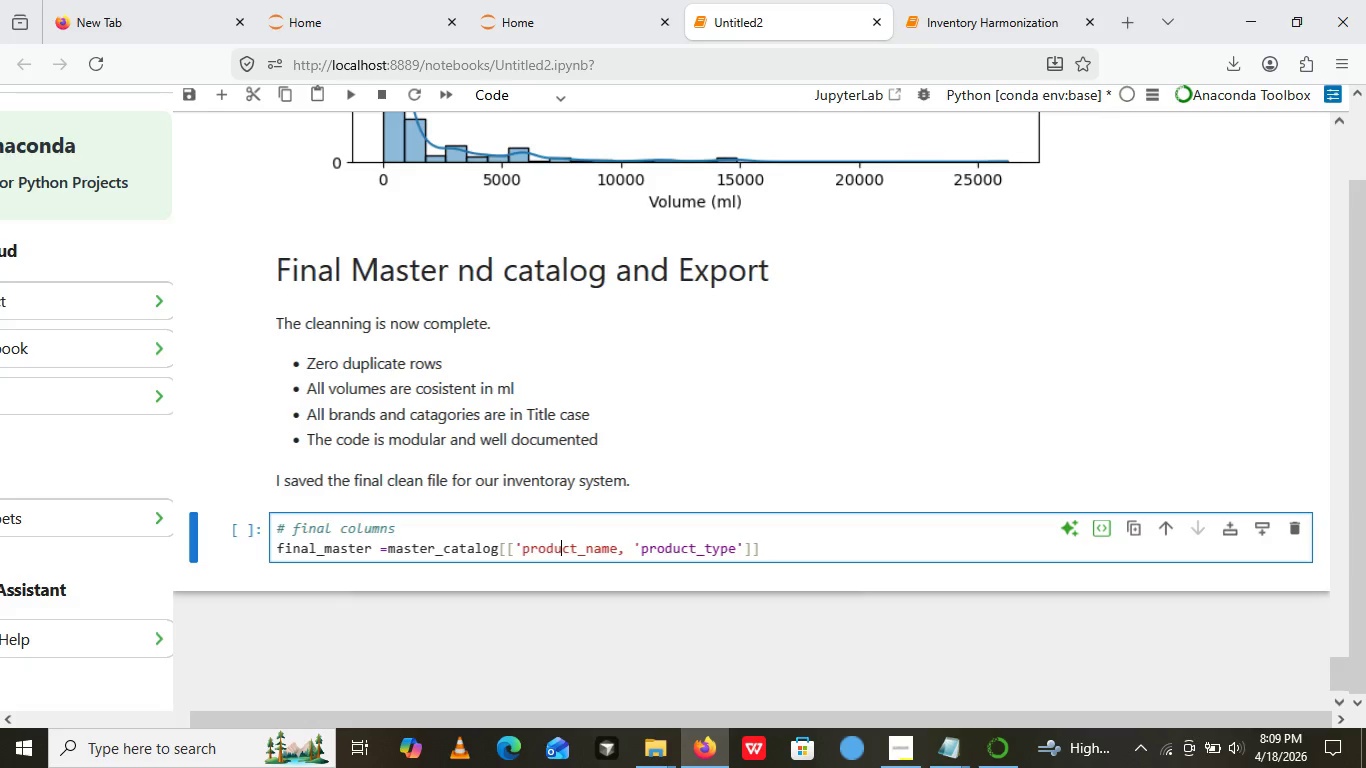 
key(ArrowRight)
 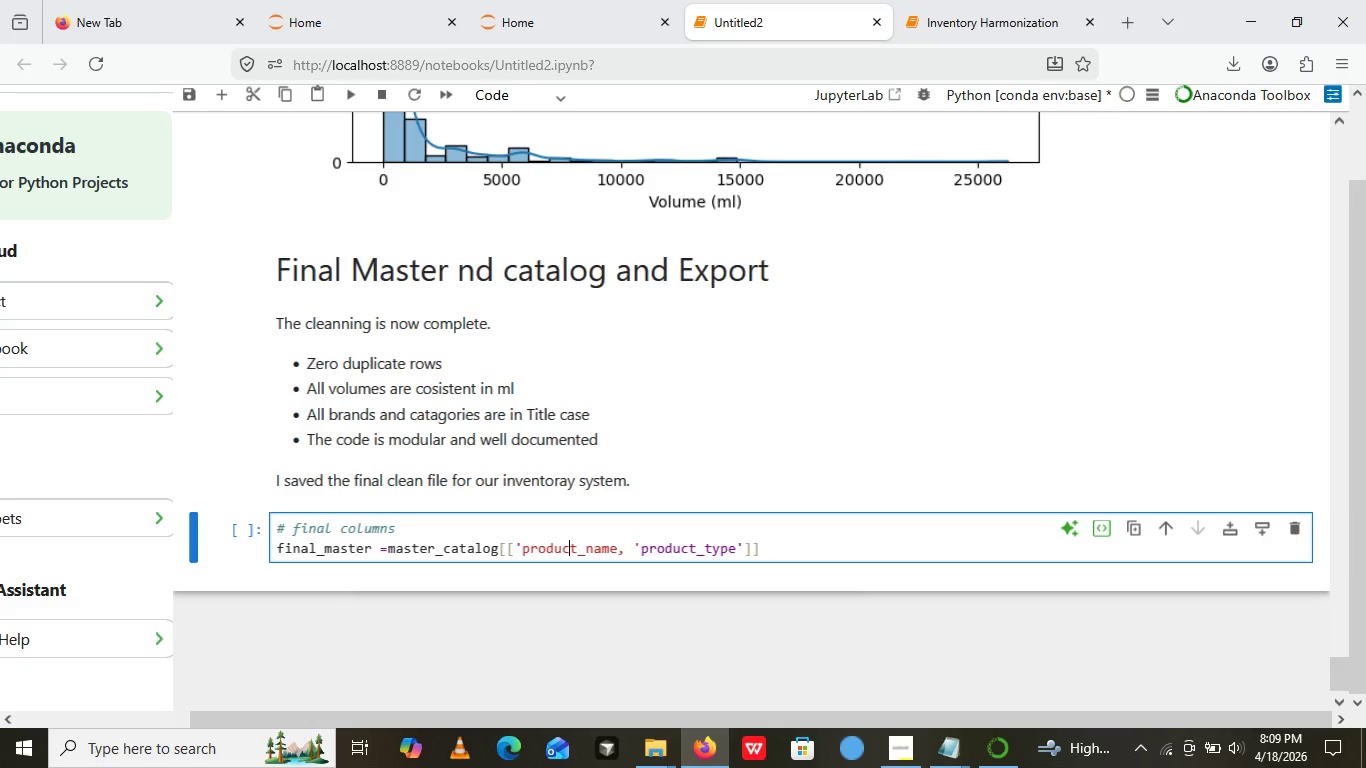 
key(ArrowRight)
 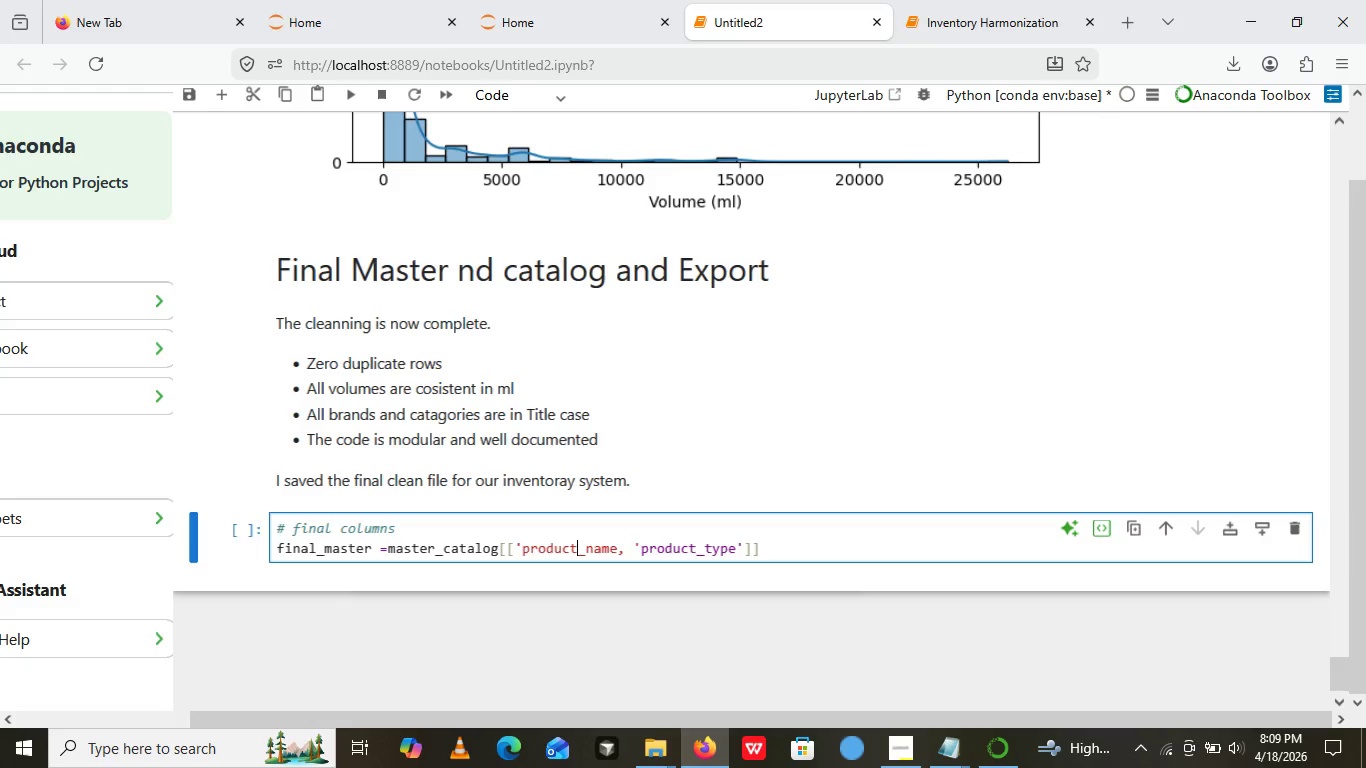 
key(ArrowRight)
 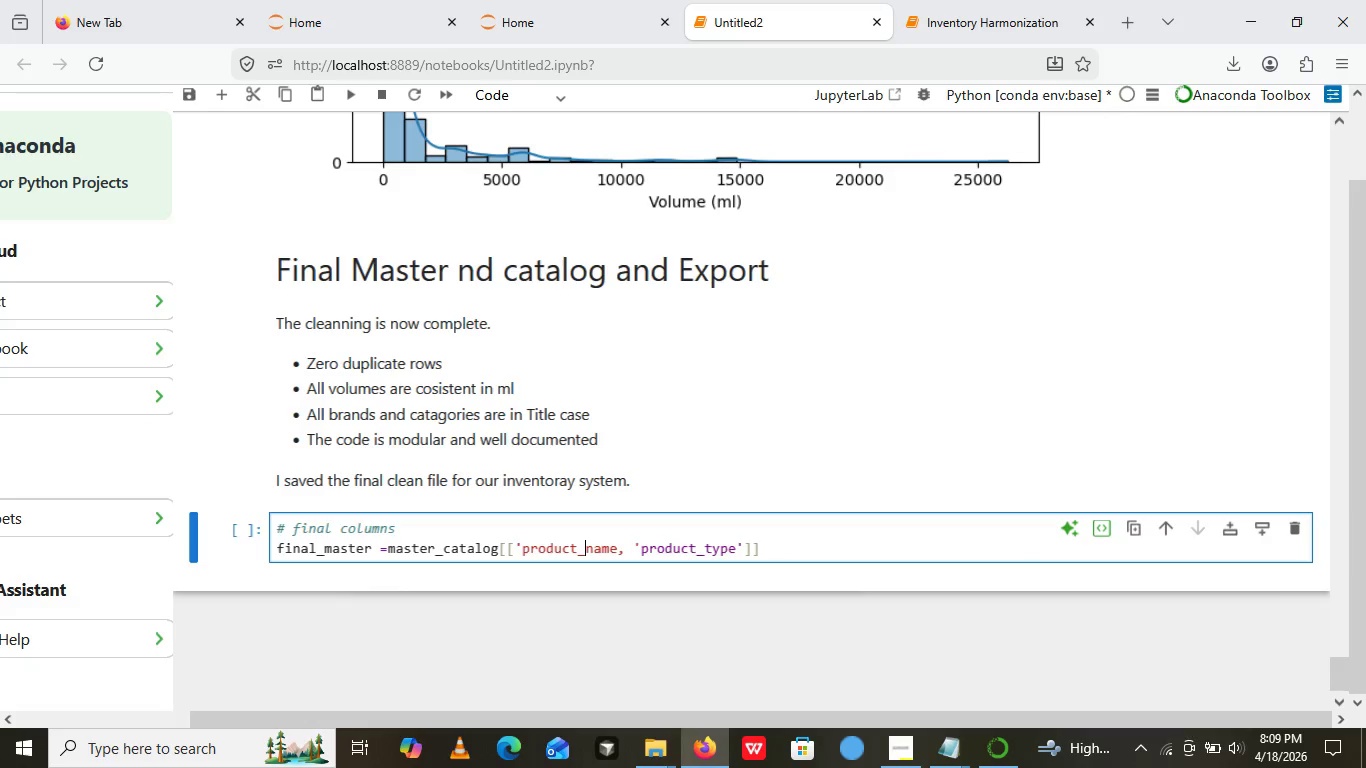 
key(ArrowRight)
 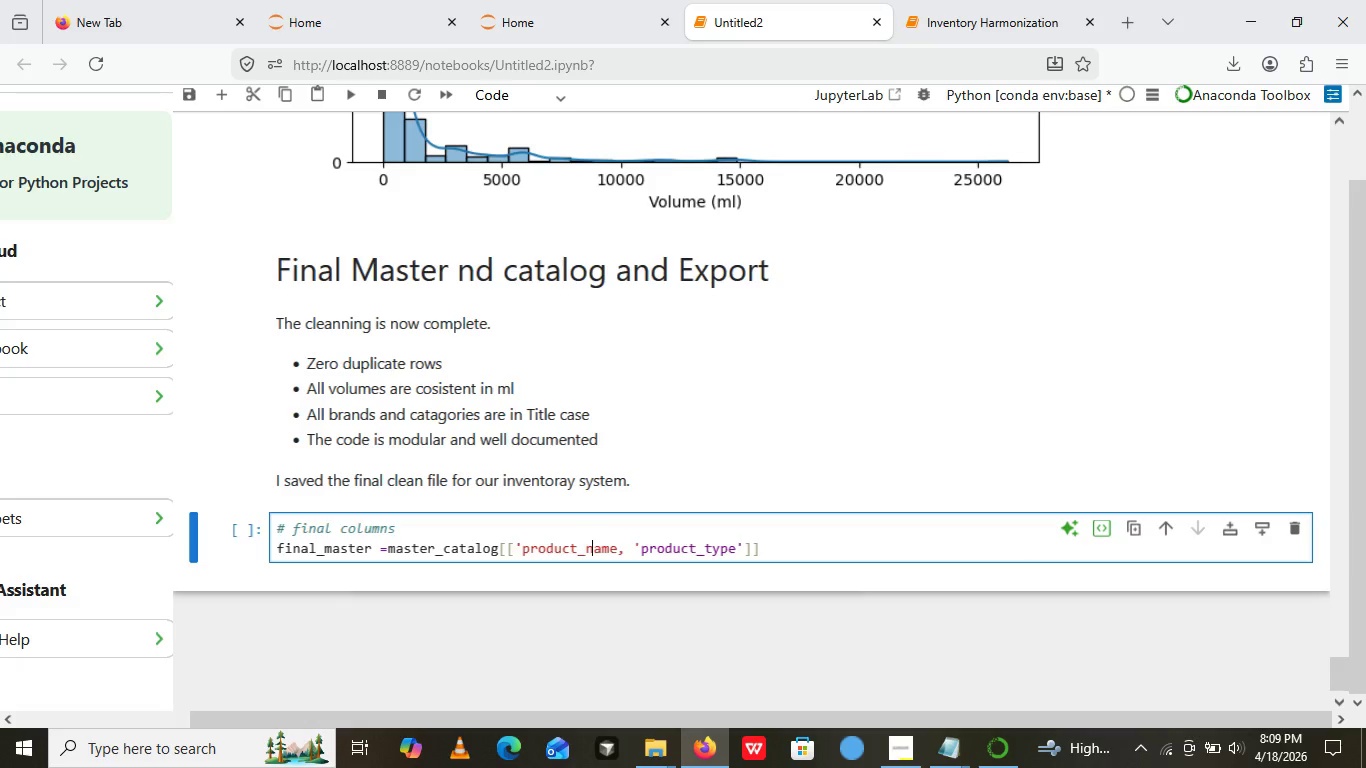 
key(ArrowRight)
 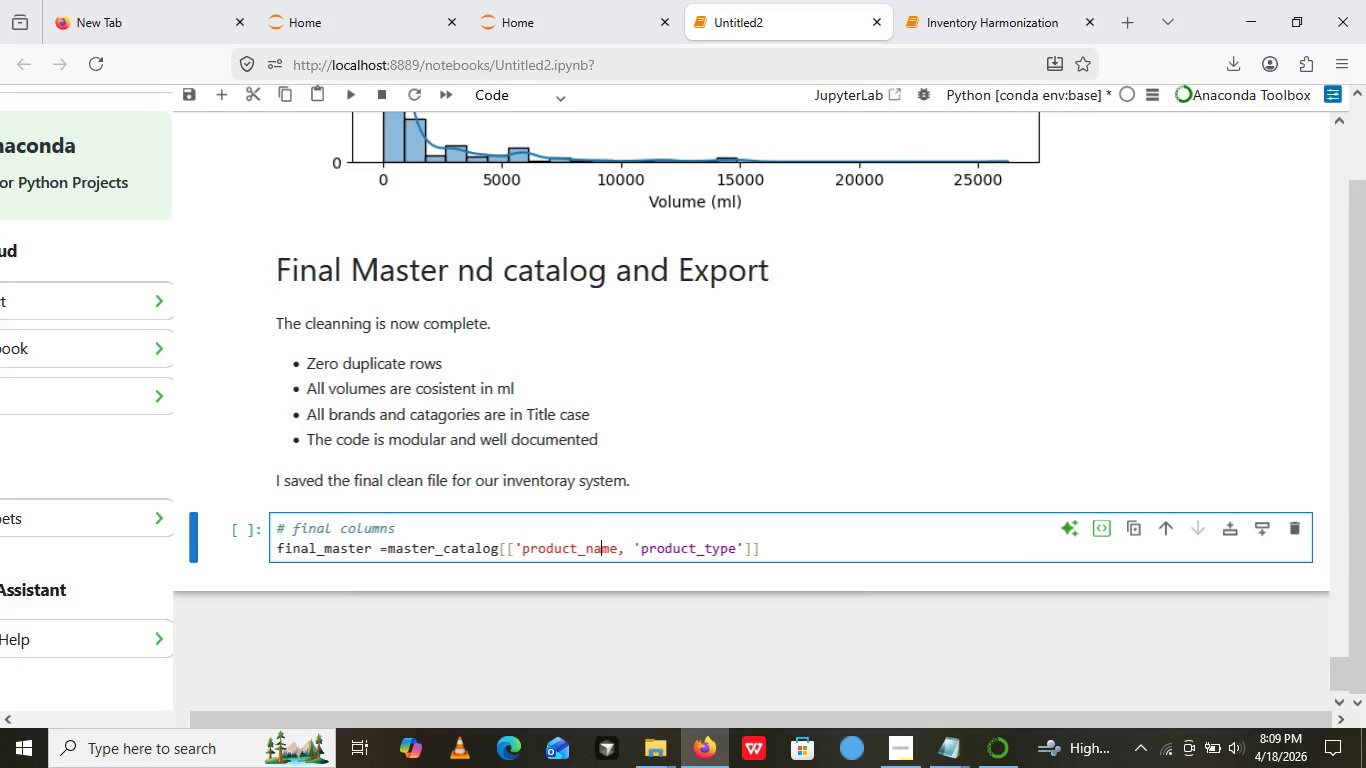 
key(ArrowRight)
 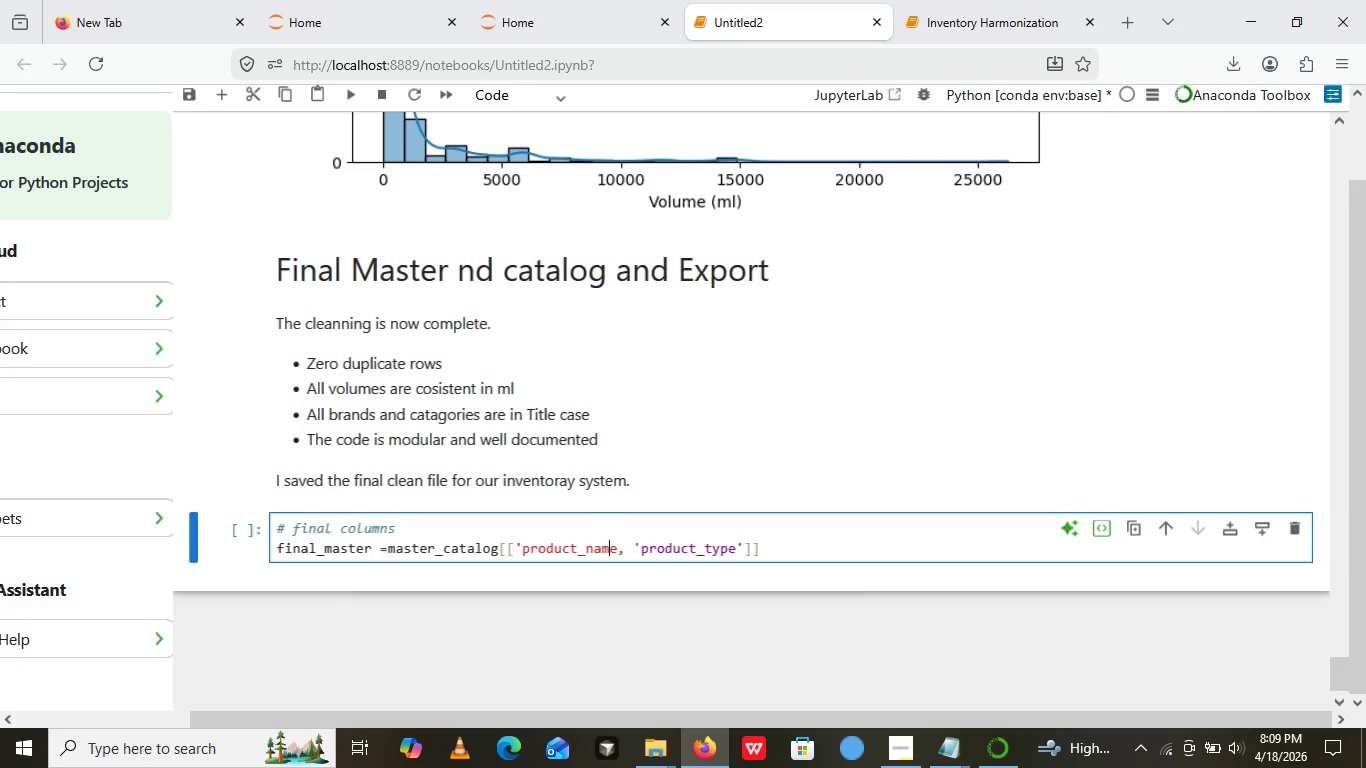 
key(ArrowRight)
 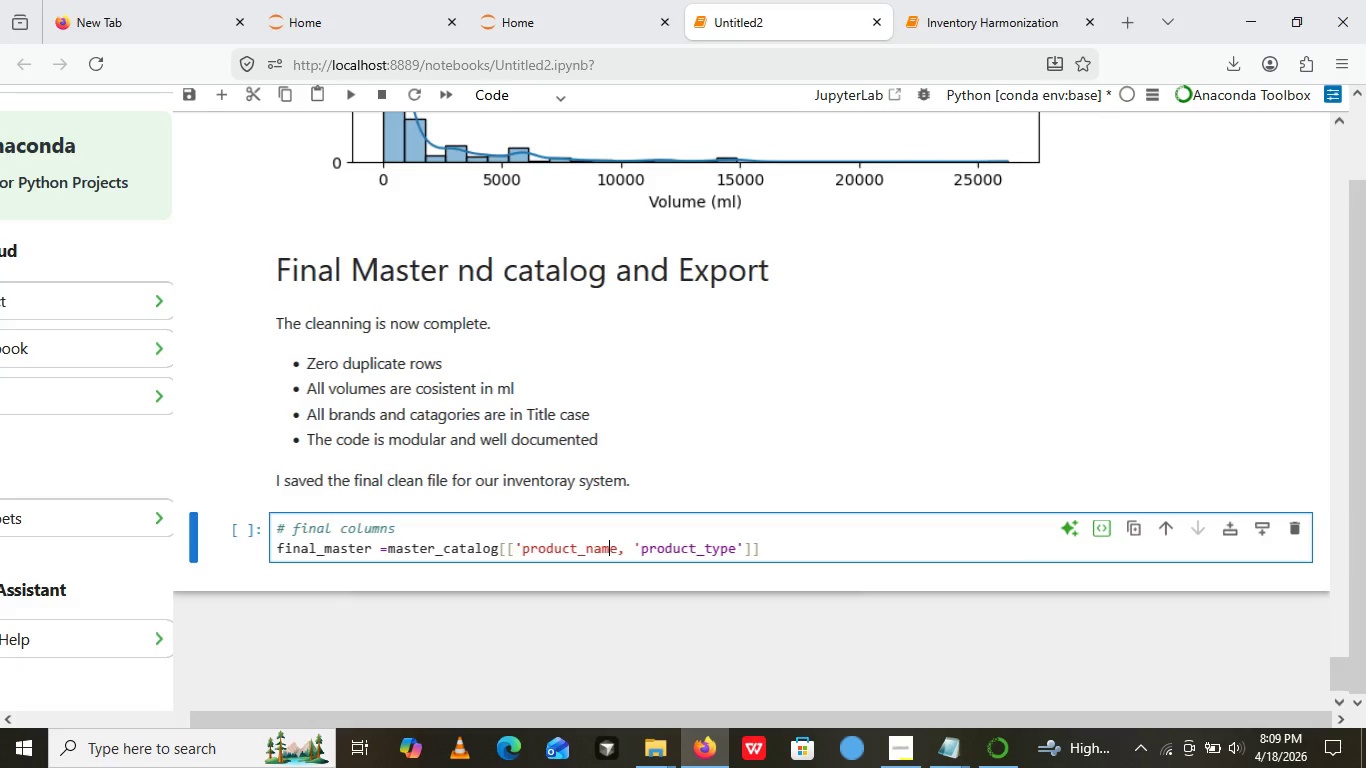 
key(ArrowRight)
 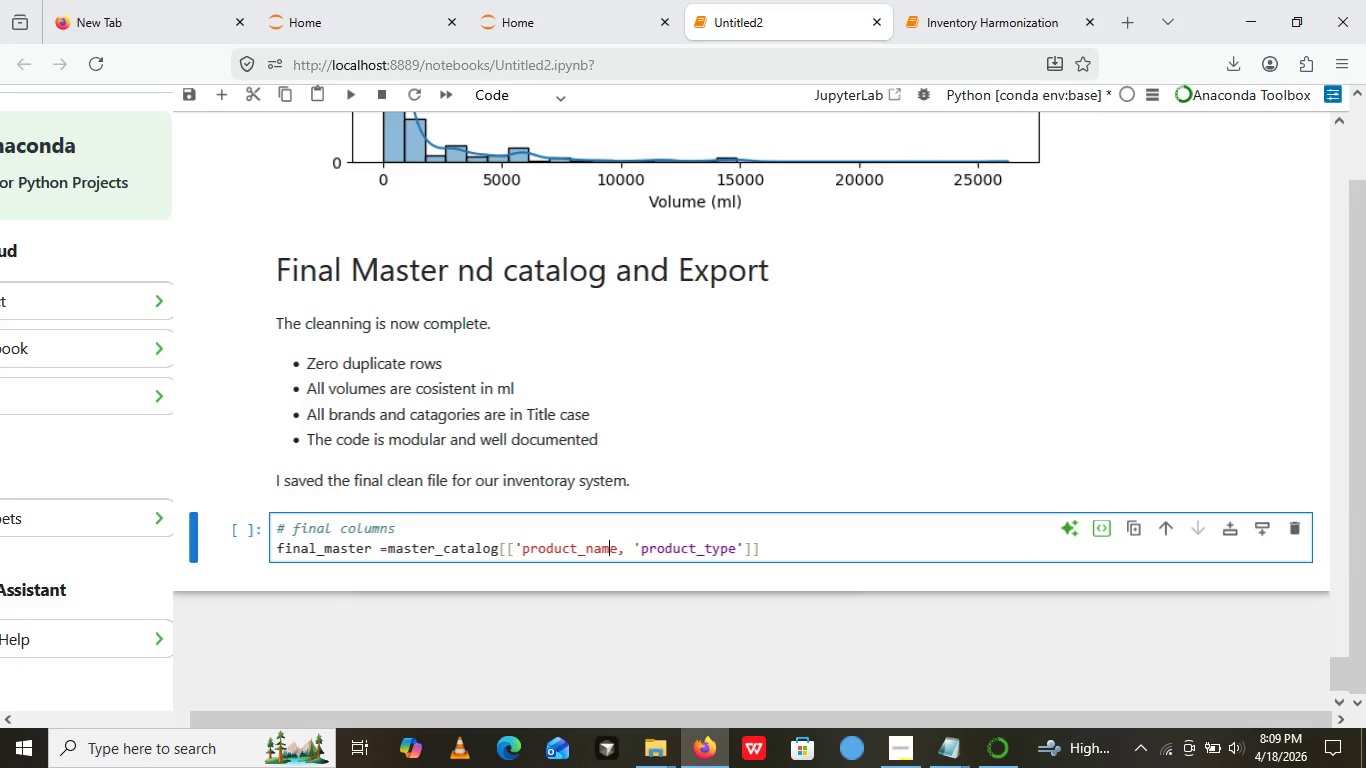 
key(ArrowRight)
 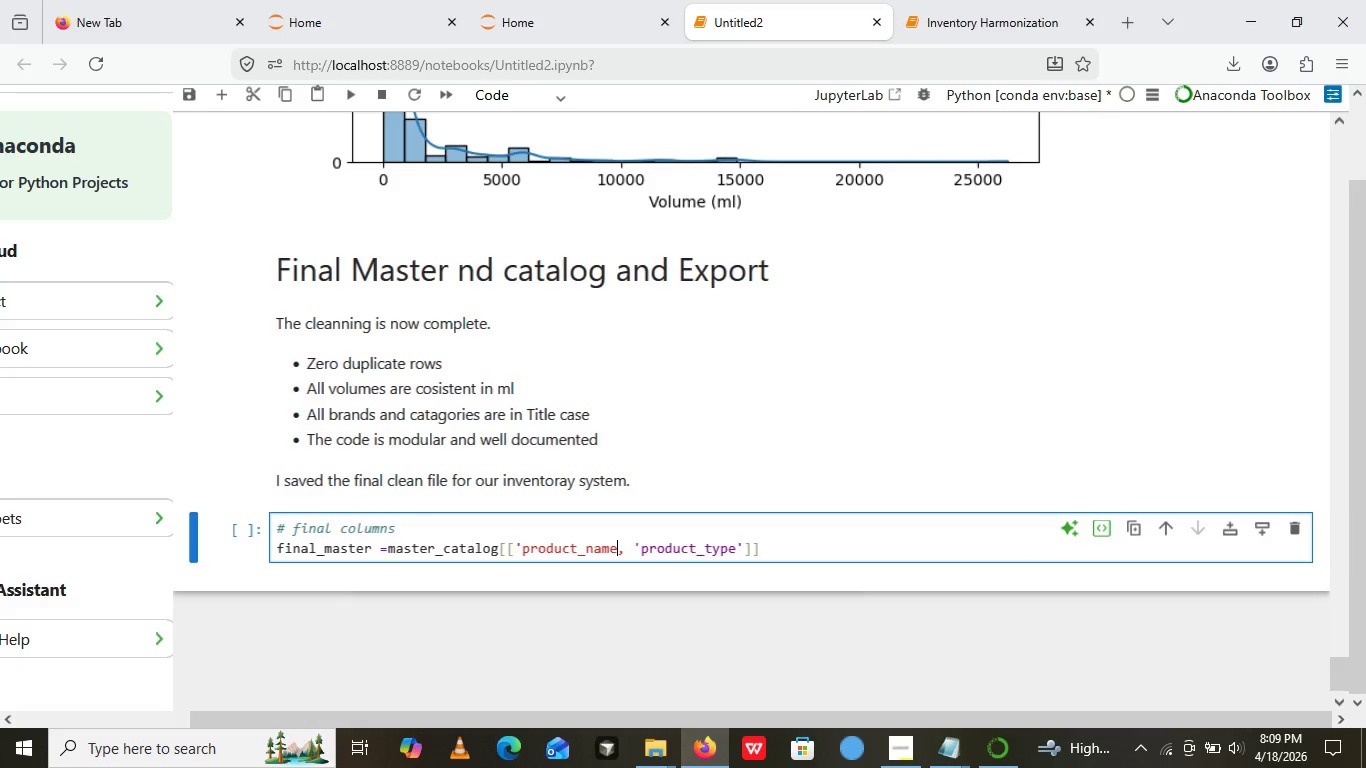 
key(ArrowRight)
 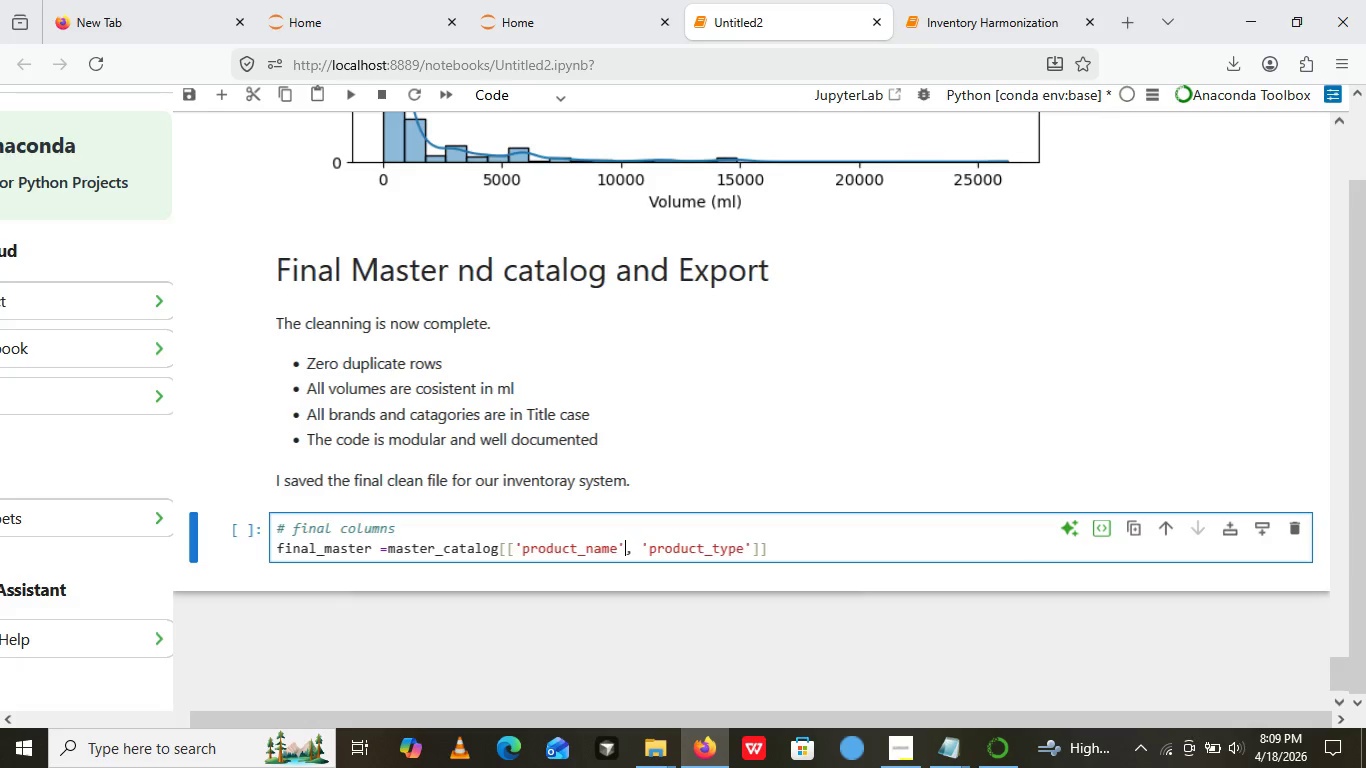 
key(Quote)
 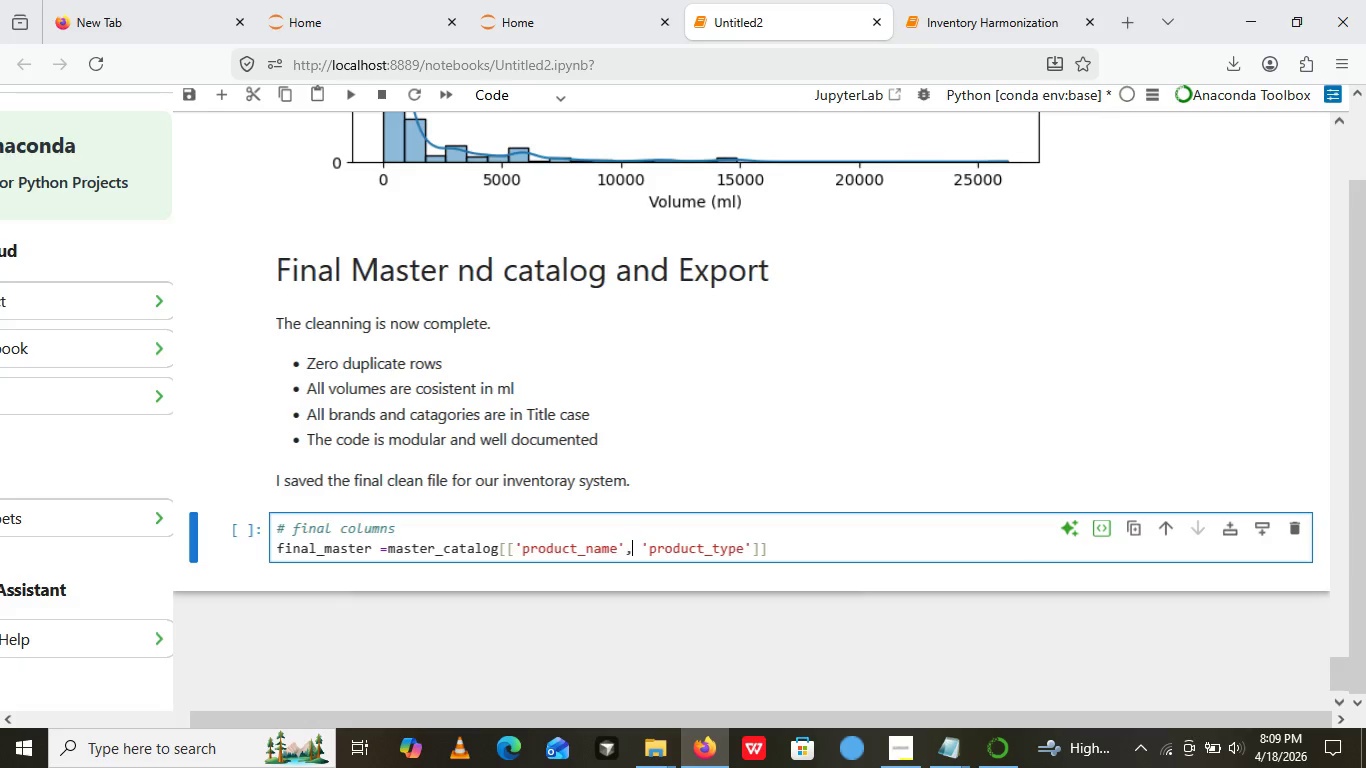 
hold_key(key=ArrowRight, duration=0.78)
 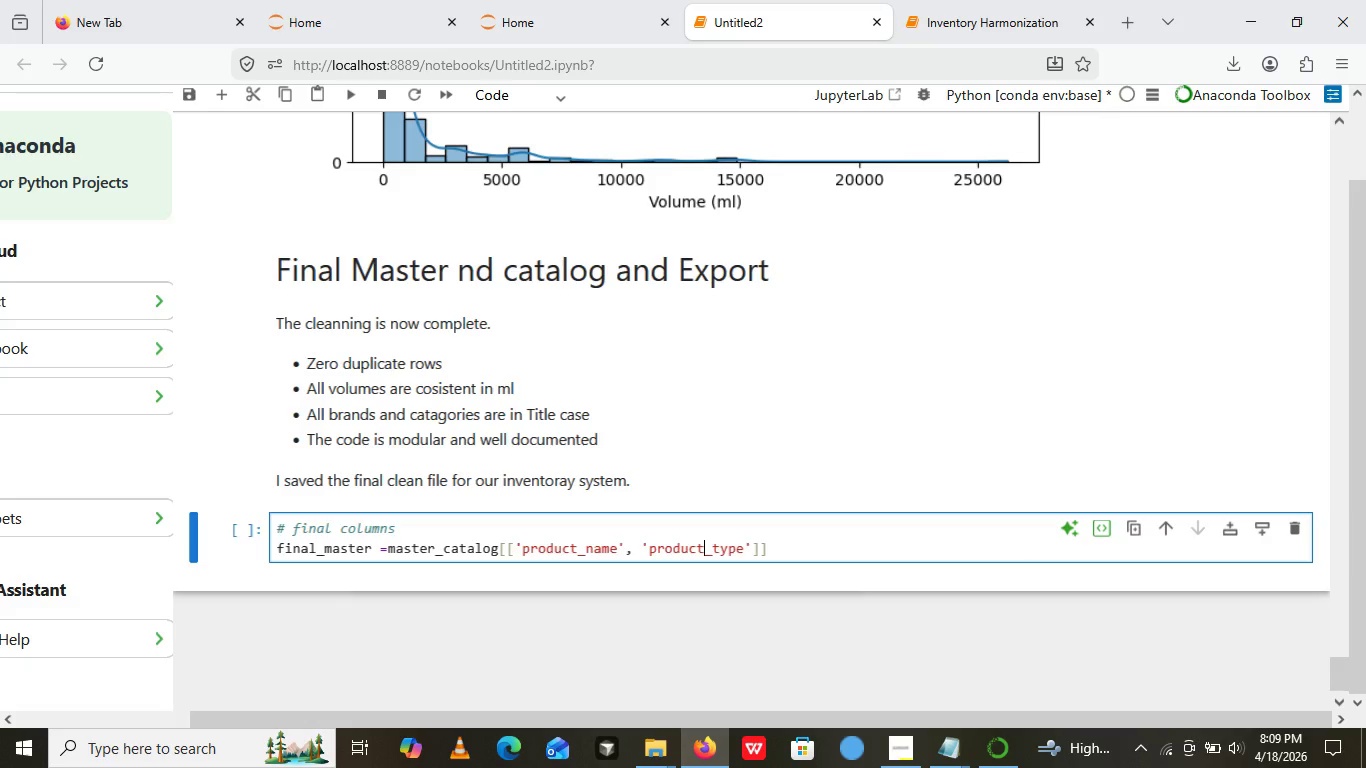 
key(ArrowRight)
 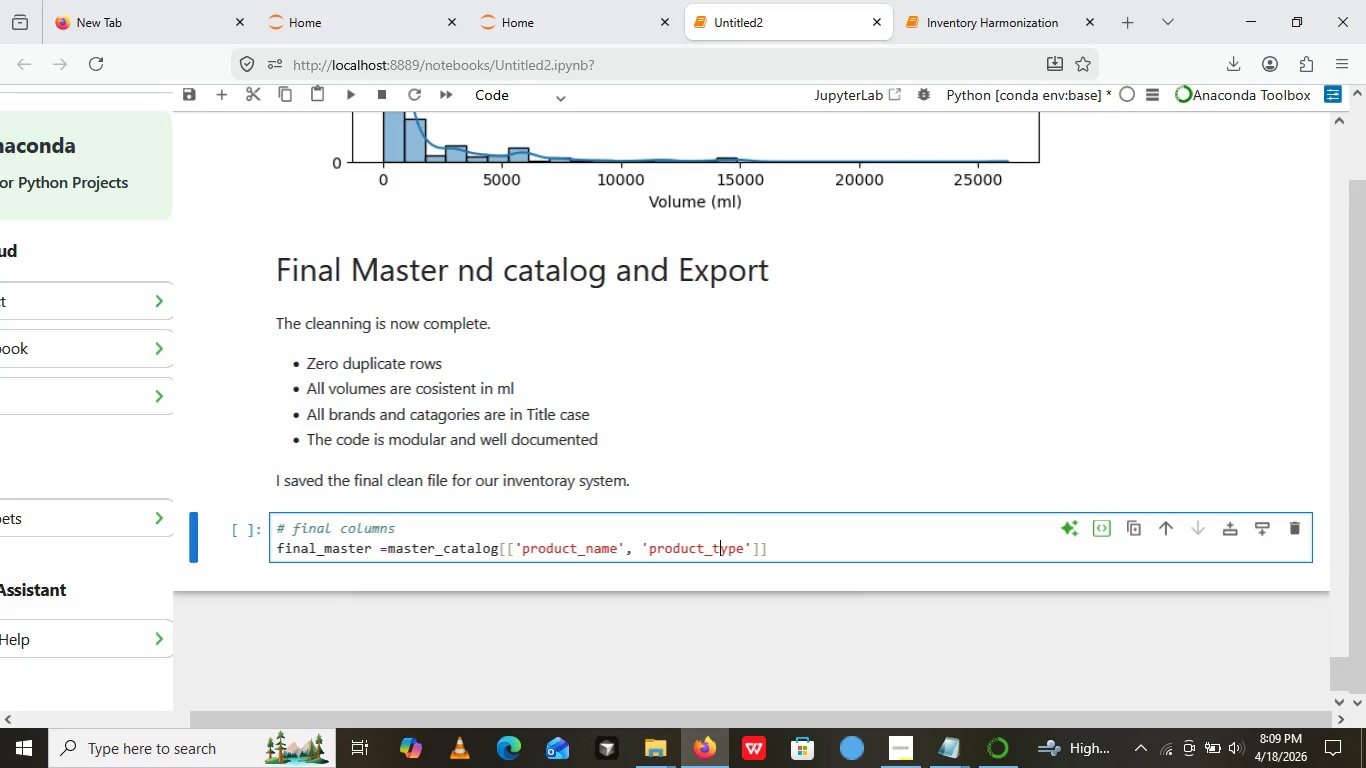 
hold_key(key=ArrowRight, duration=0.58)
 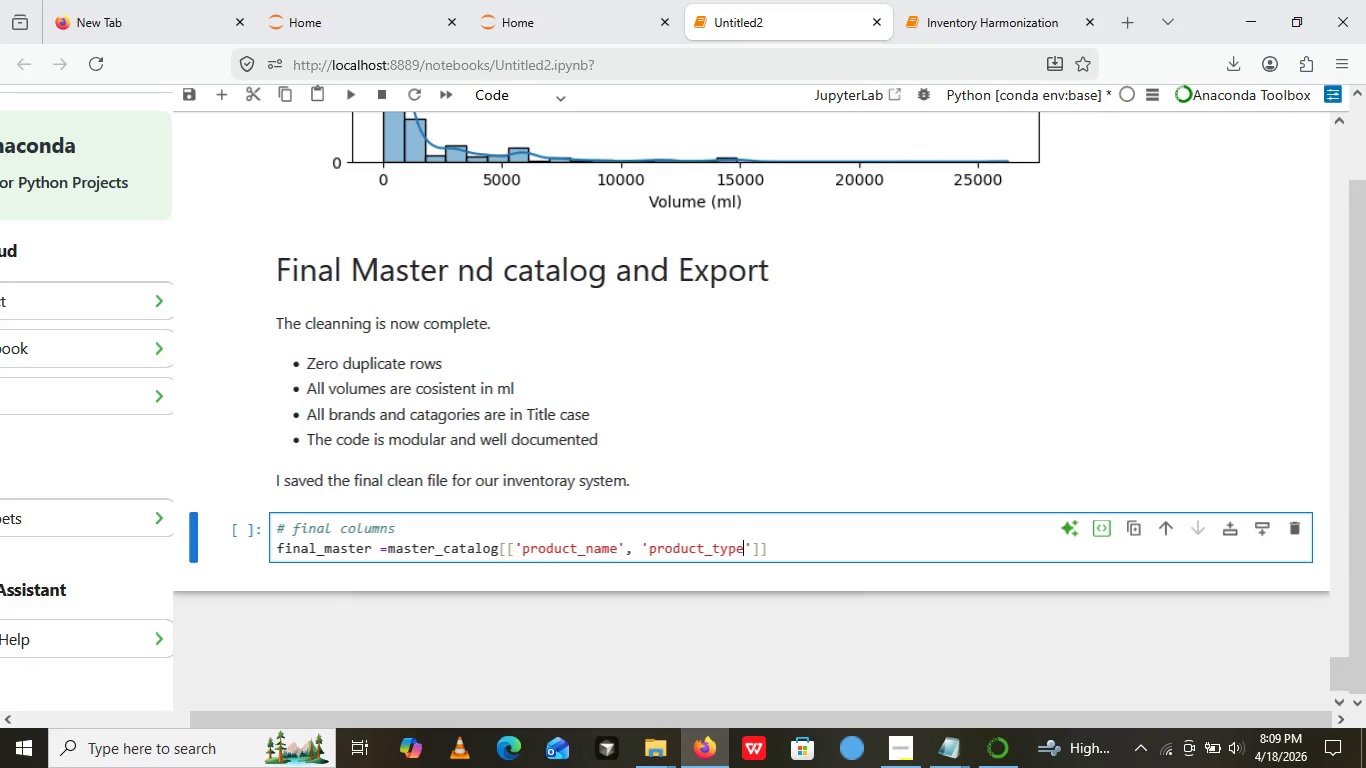 
key(ArrowRight)
 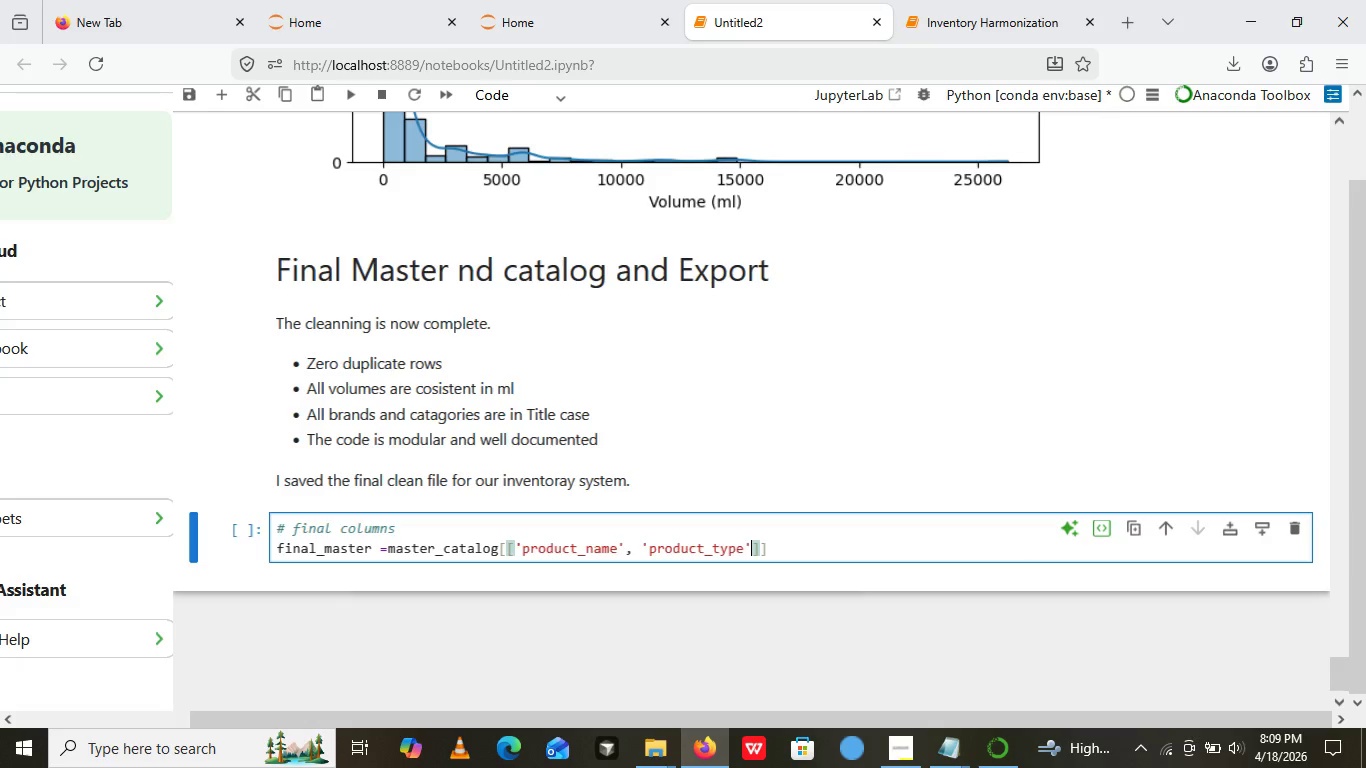 
key(ArrowRight)
 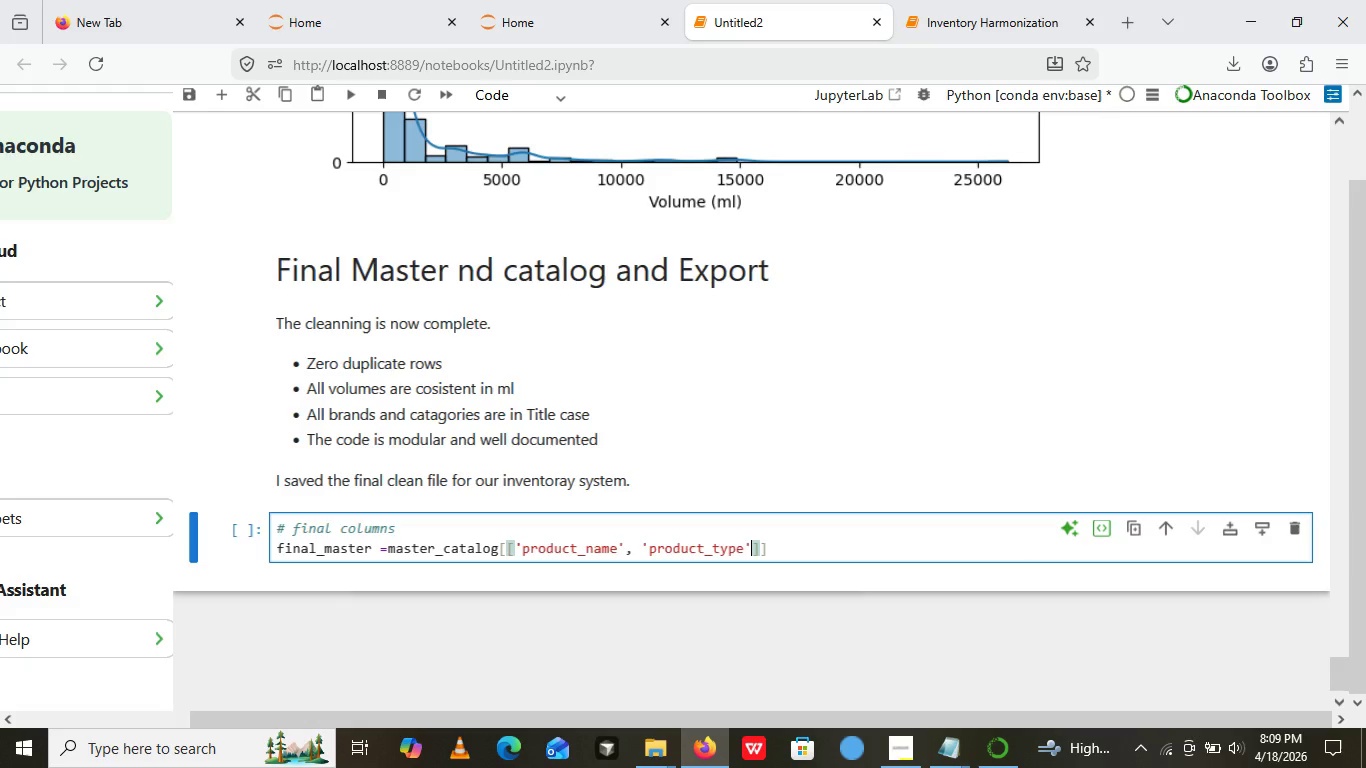 
key(ArrowRight)
 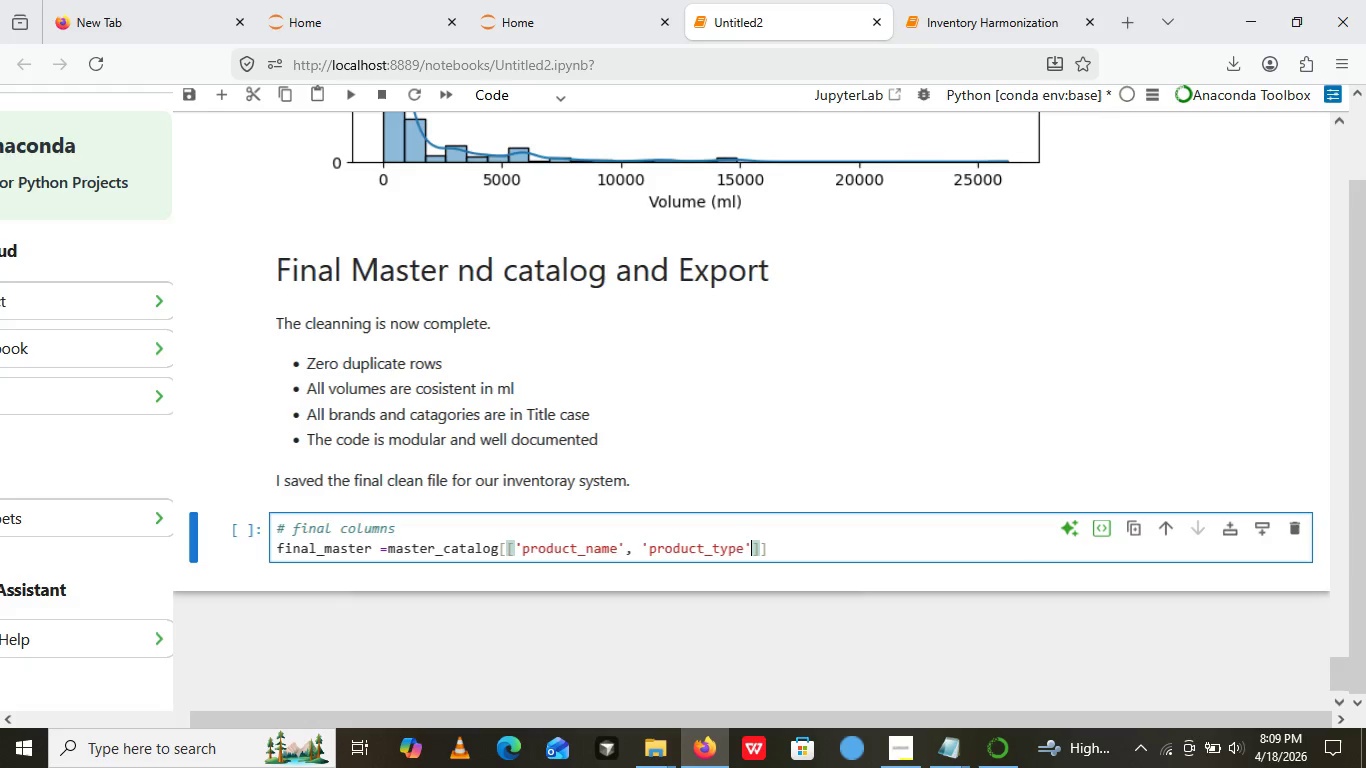 
key(ArrowRight)
 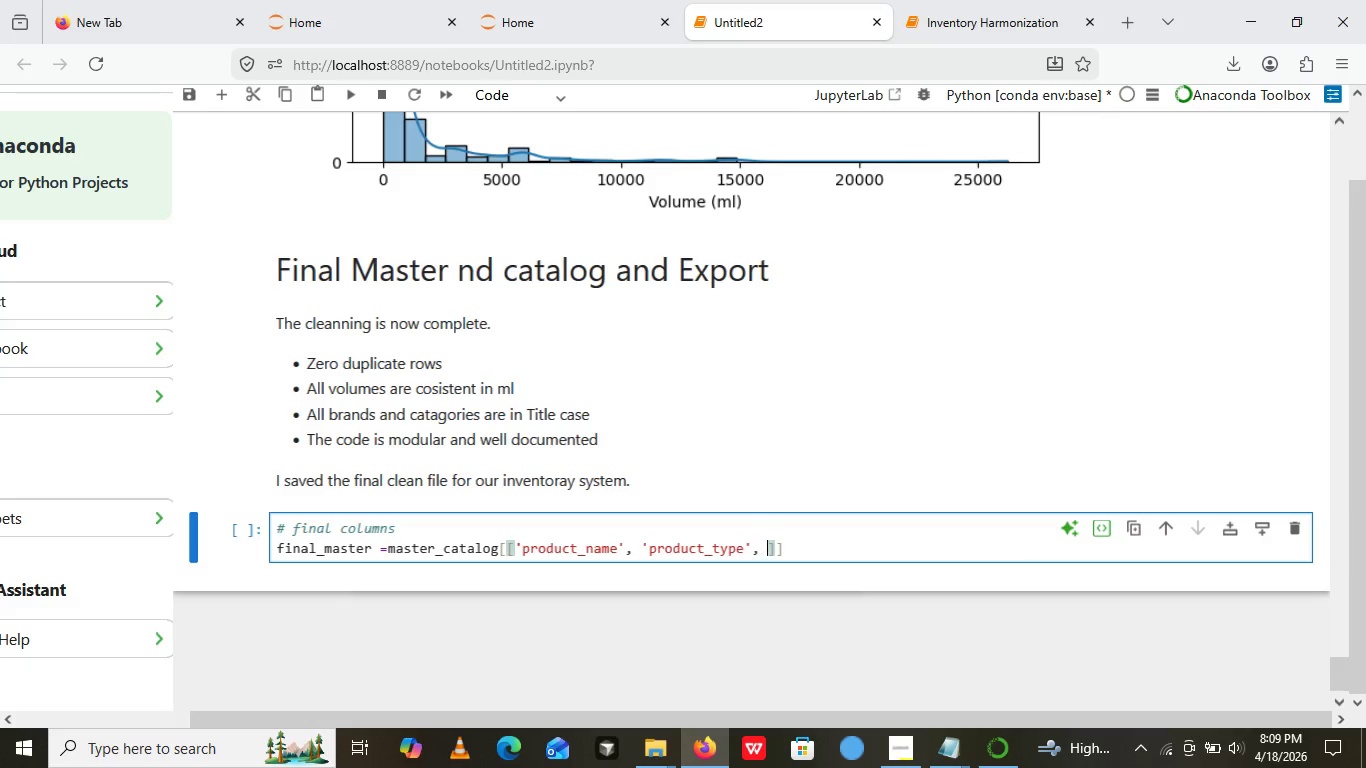 
key(Comma)
 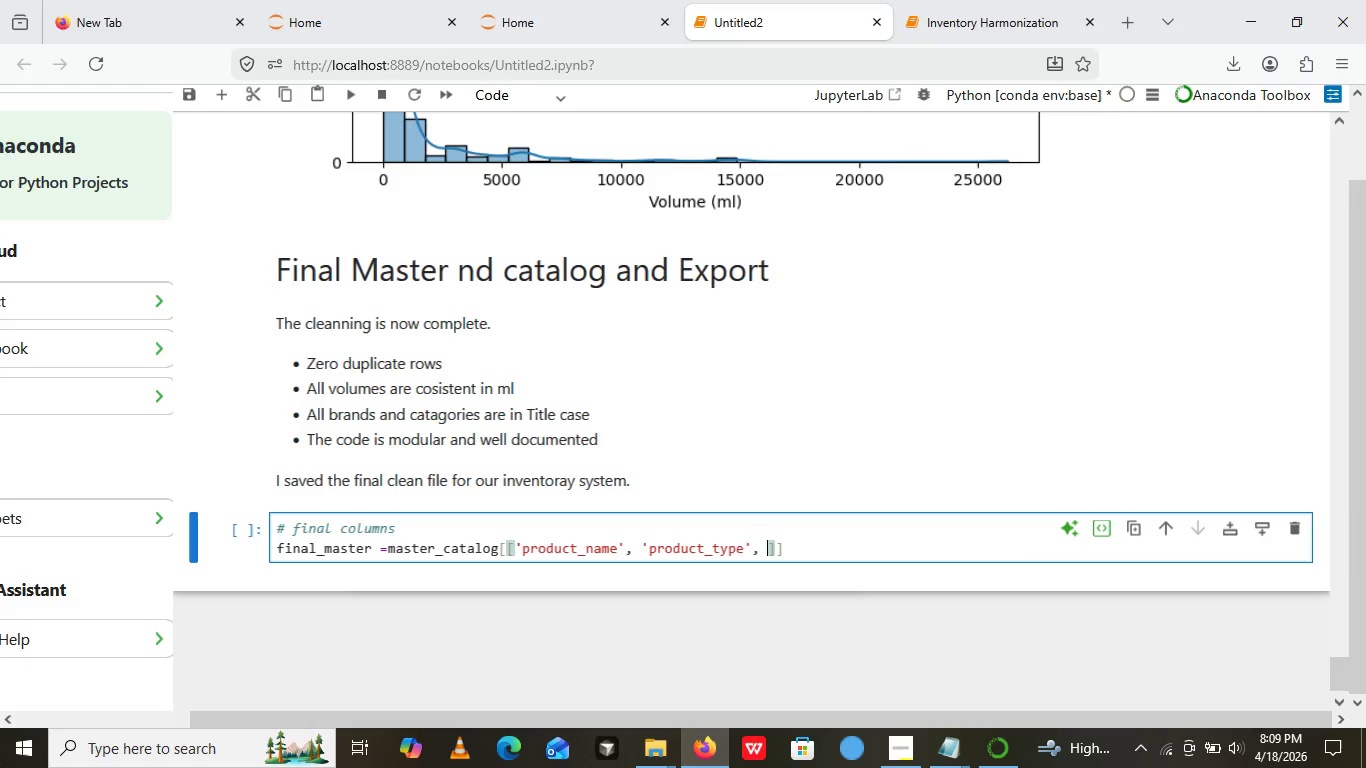 
key(Space)
 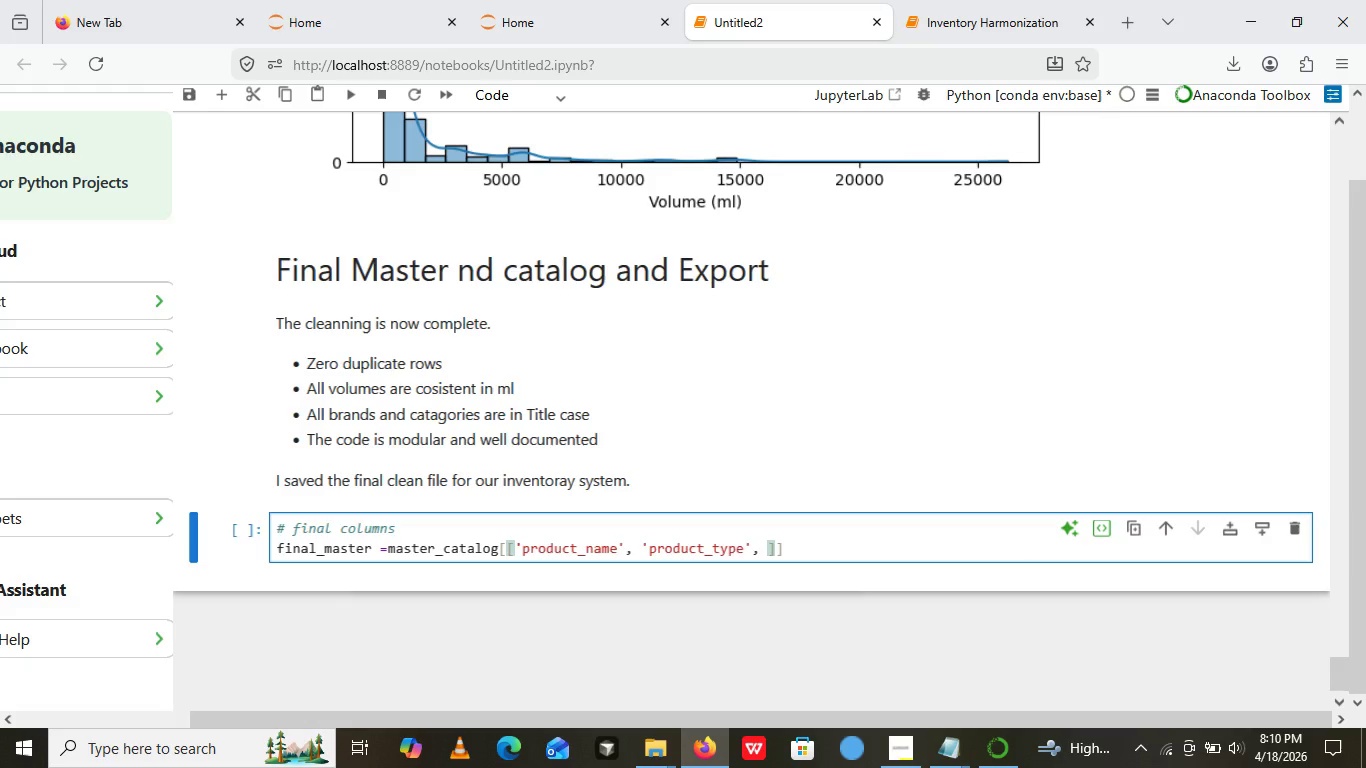 
key(Quote)
 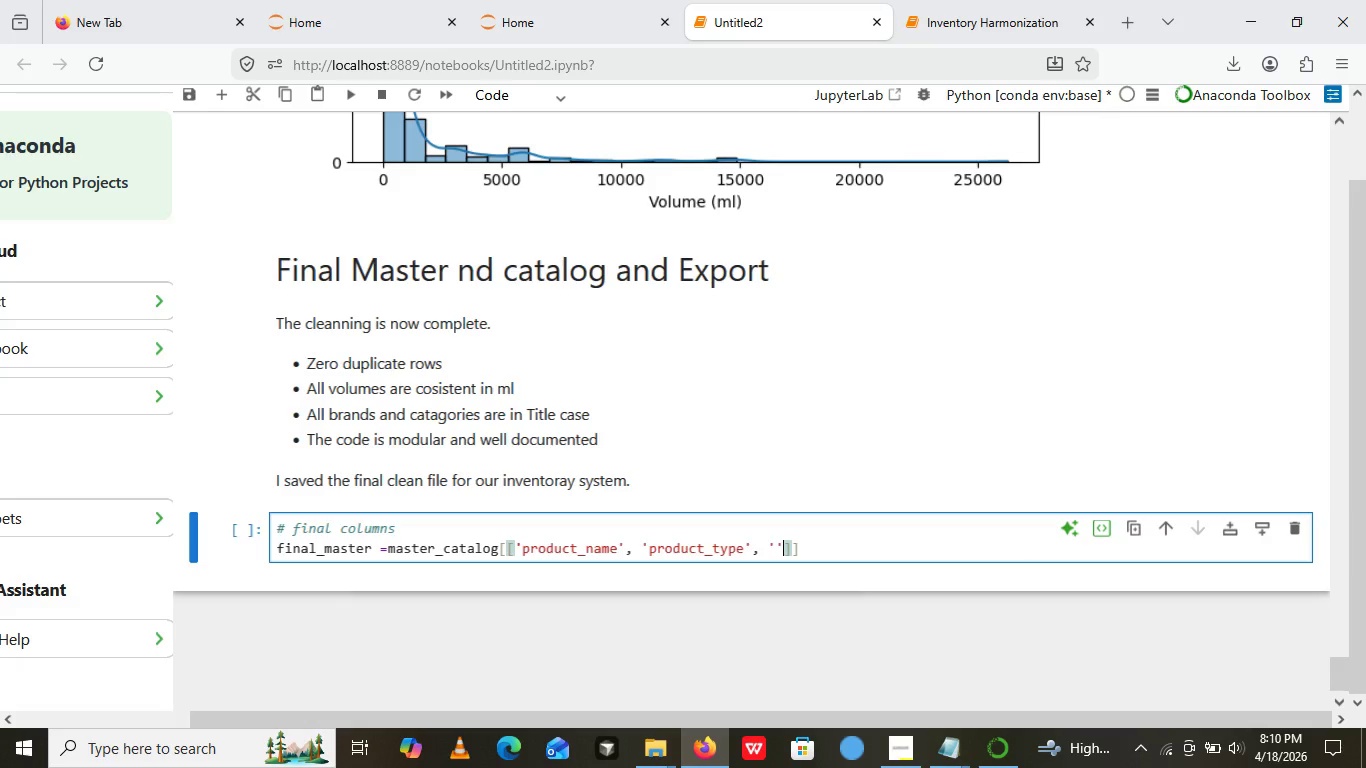 
key(Quote)
 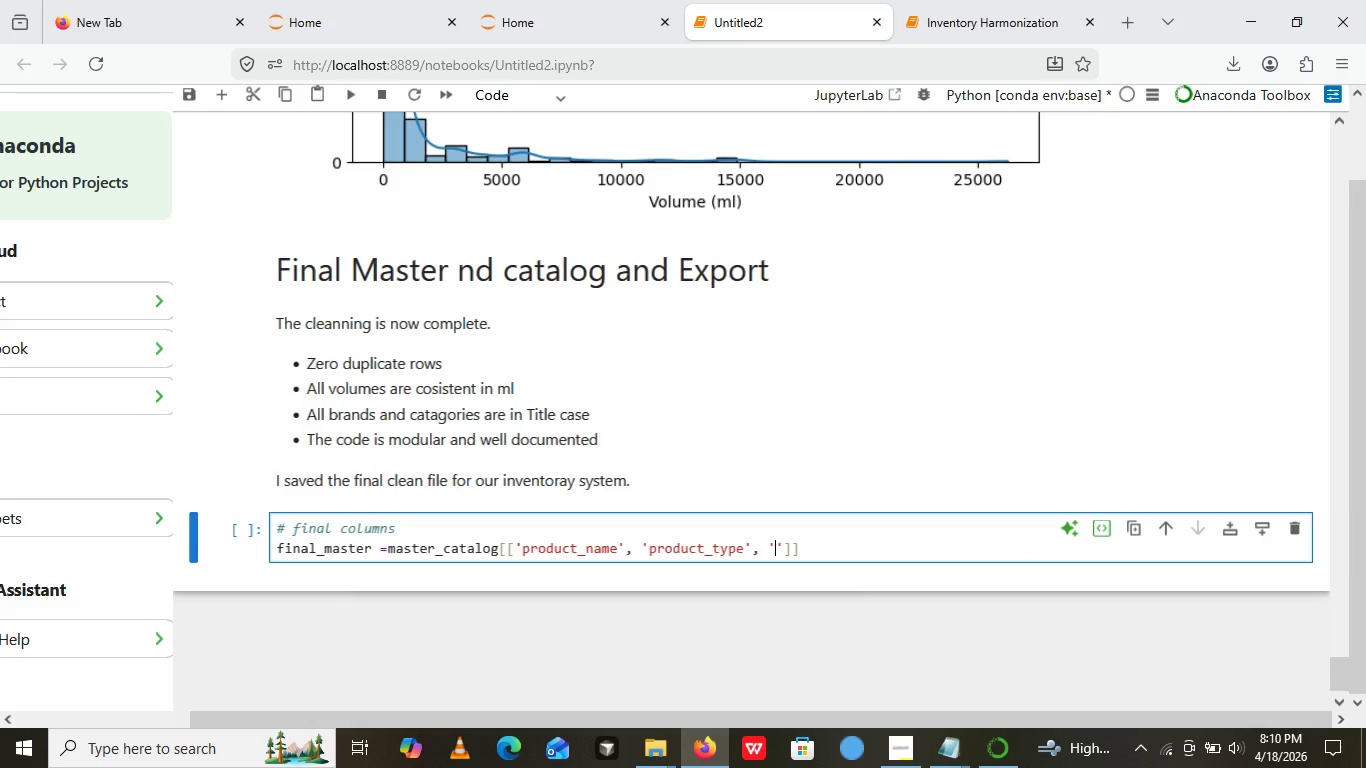 
key(ArrowLeft)
 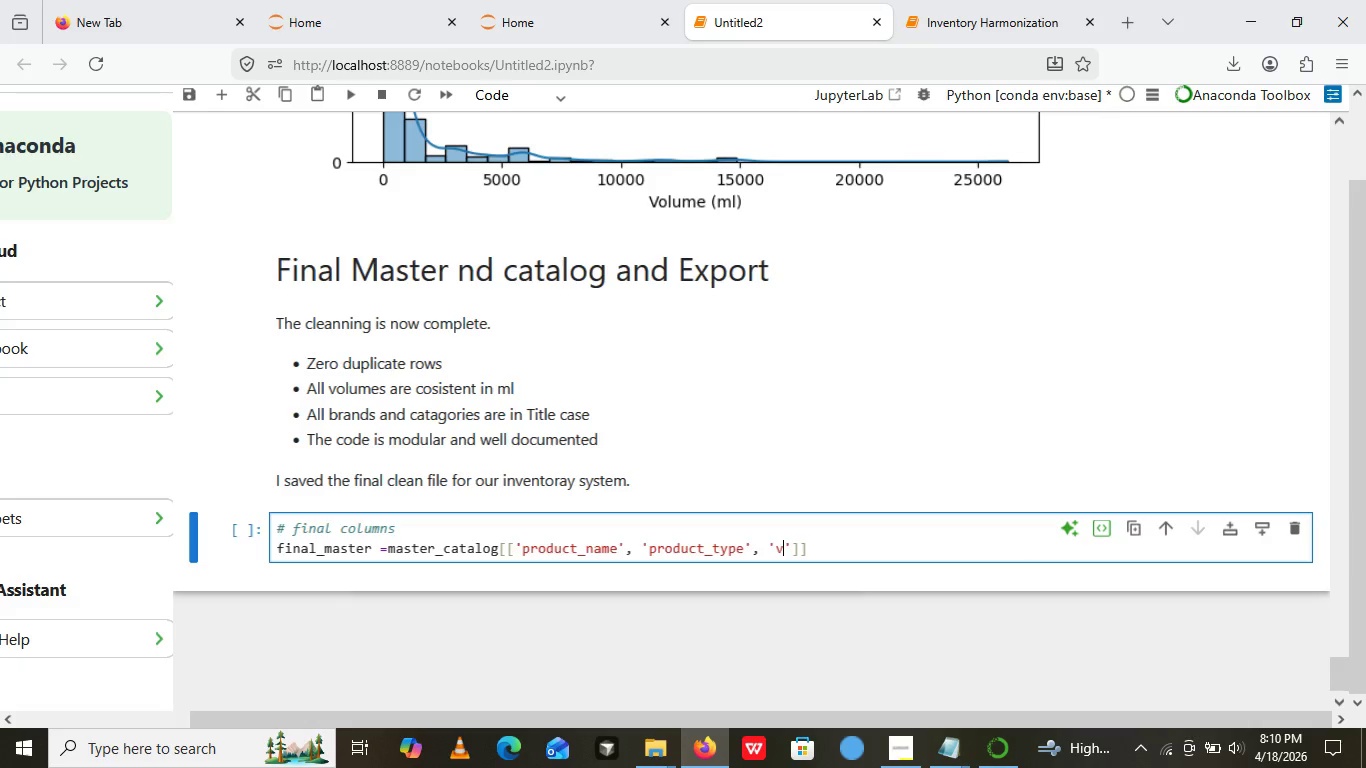 
type(volume )
key(Backspace)
type(_ml)
 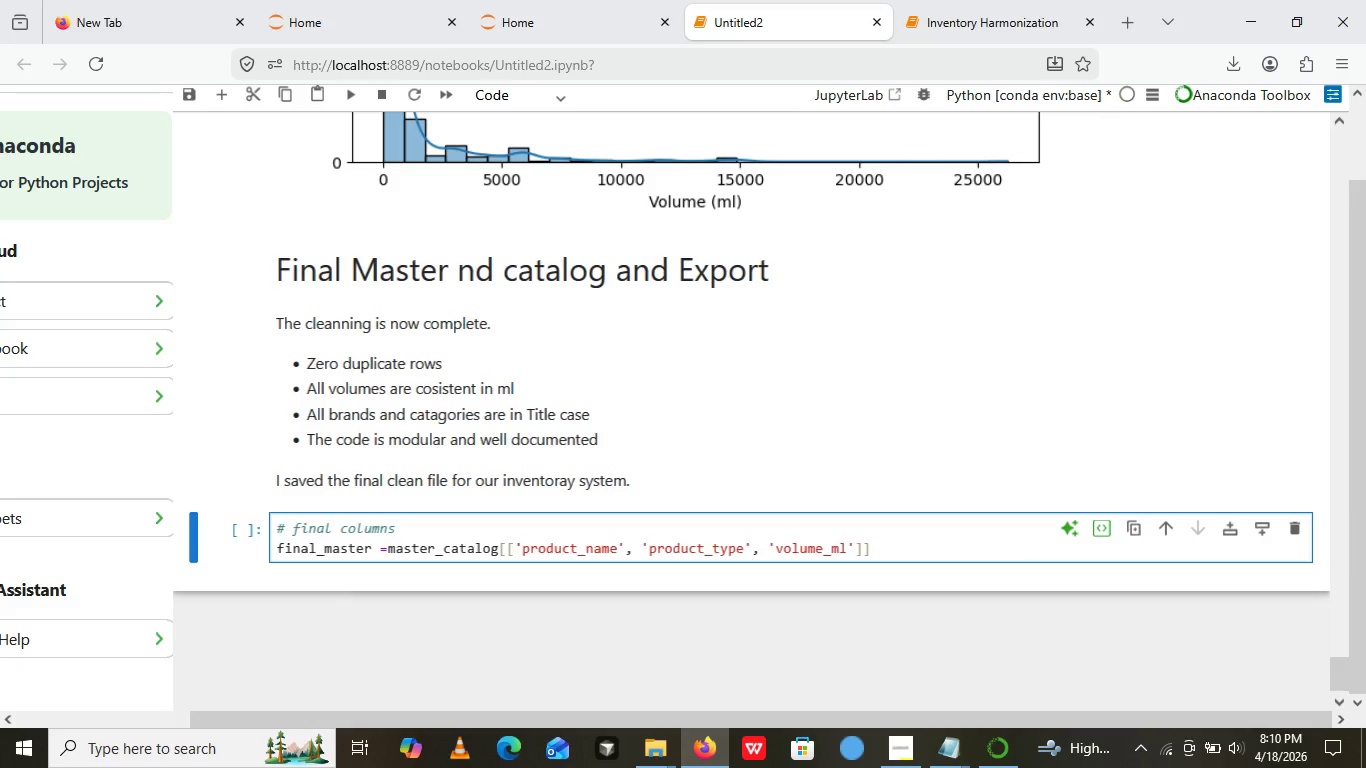 
wait(5.59)
 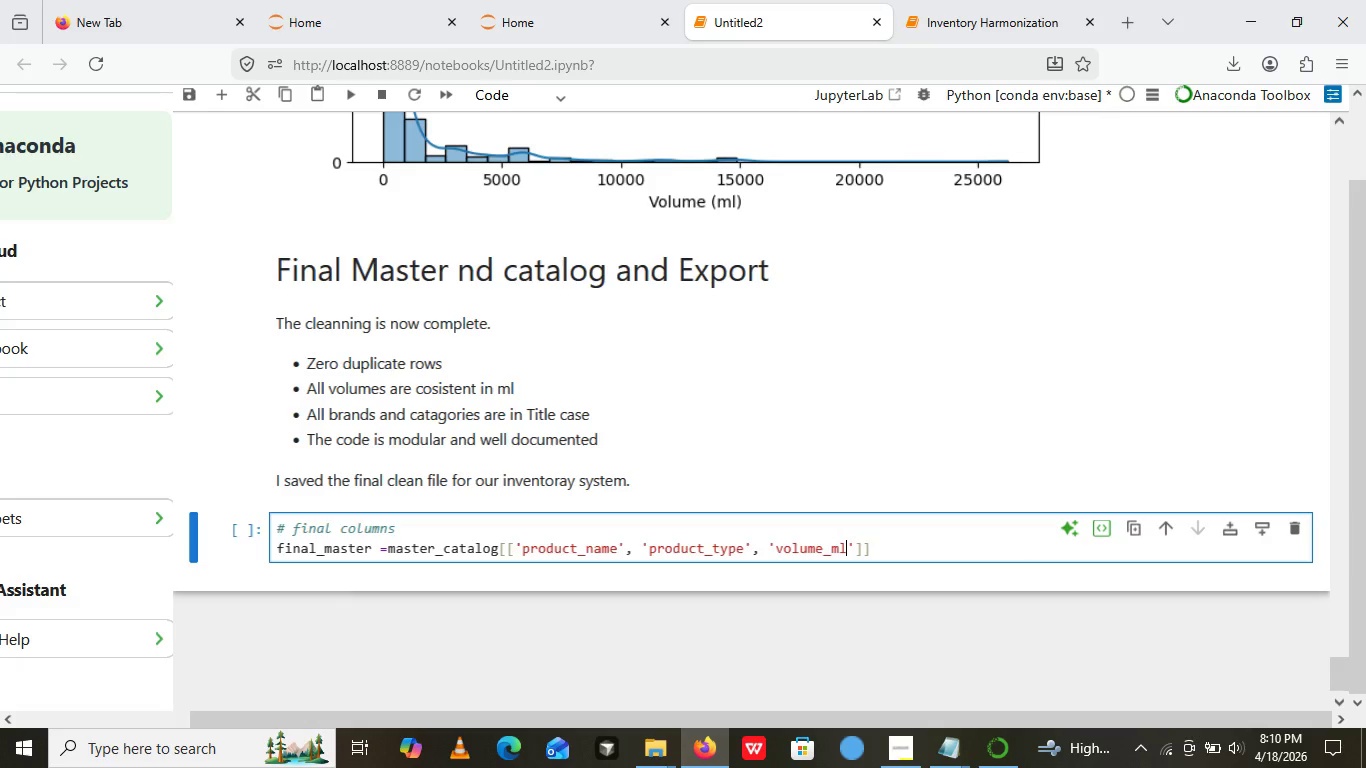 
key(ArrowRight)
 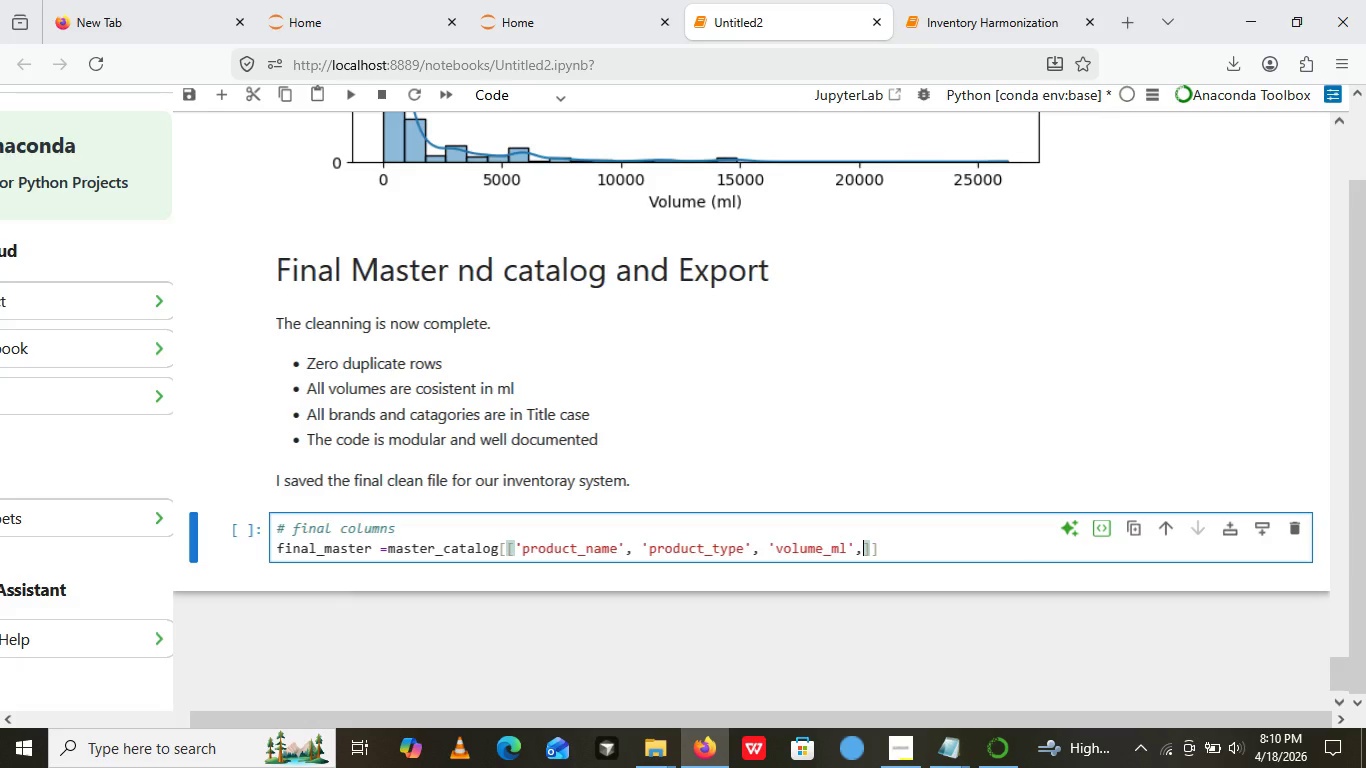 
type(, clean_)
 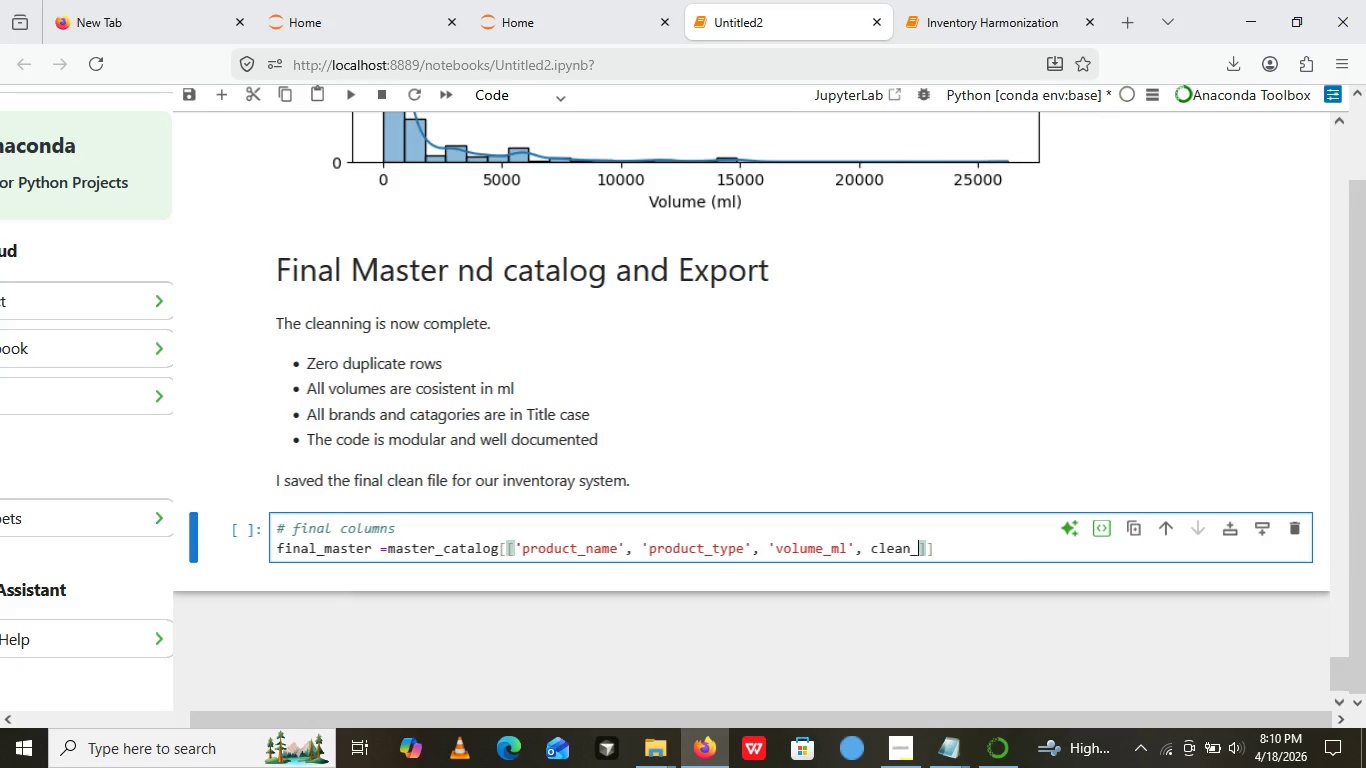 
type(ingr)
 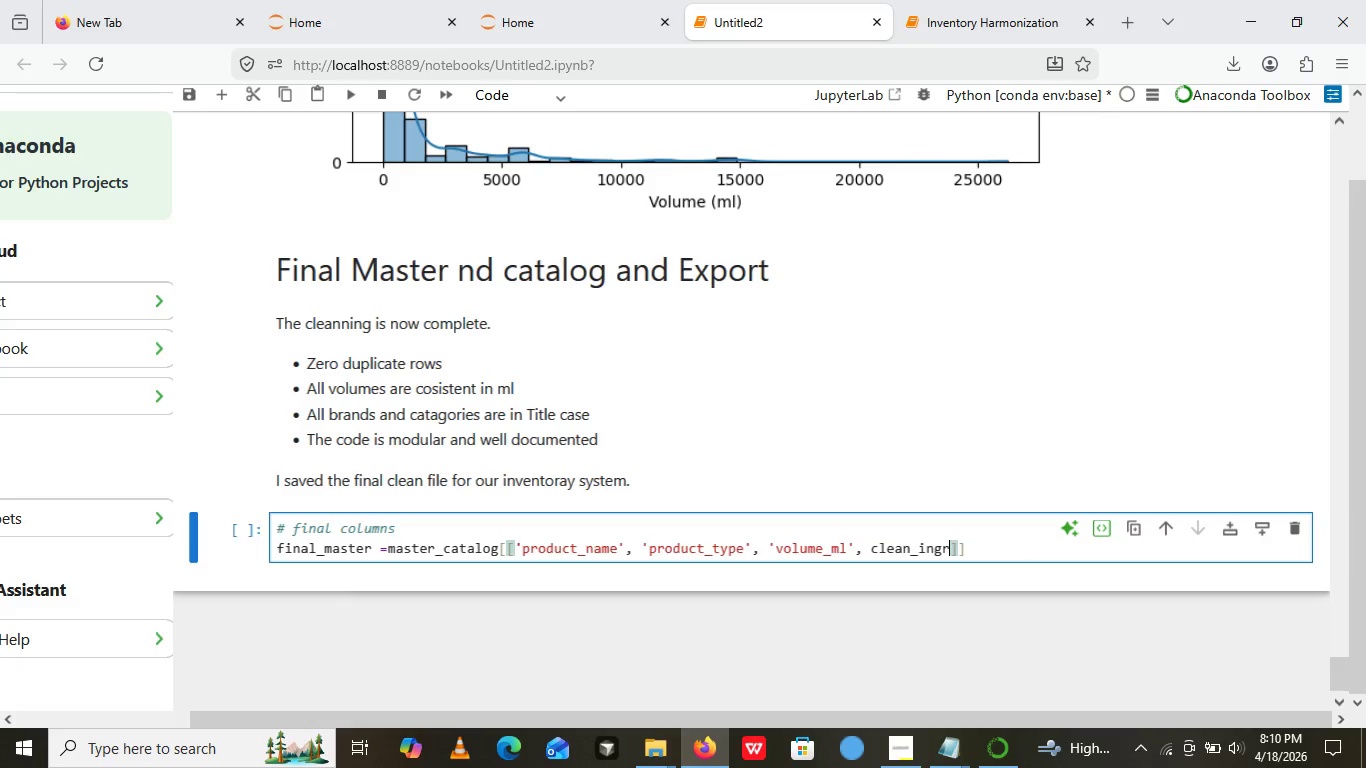 
wait(5.69)
 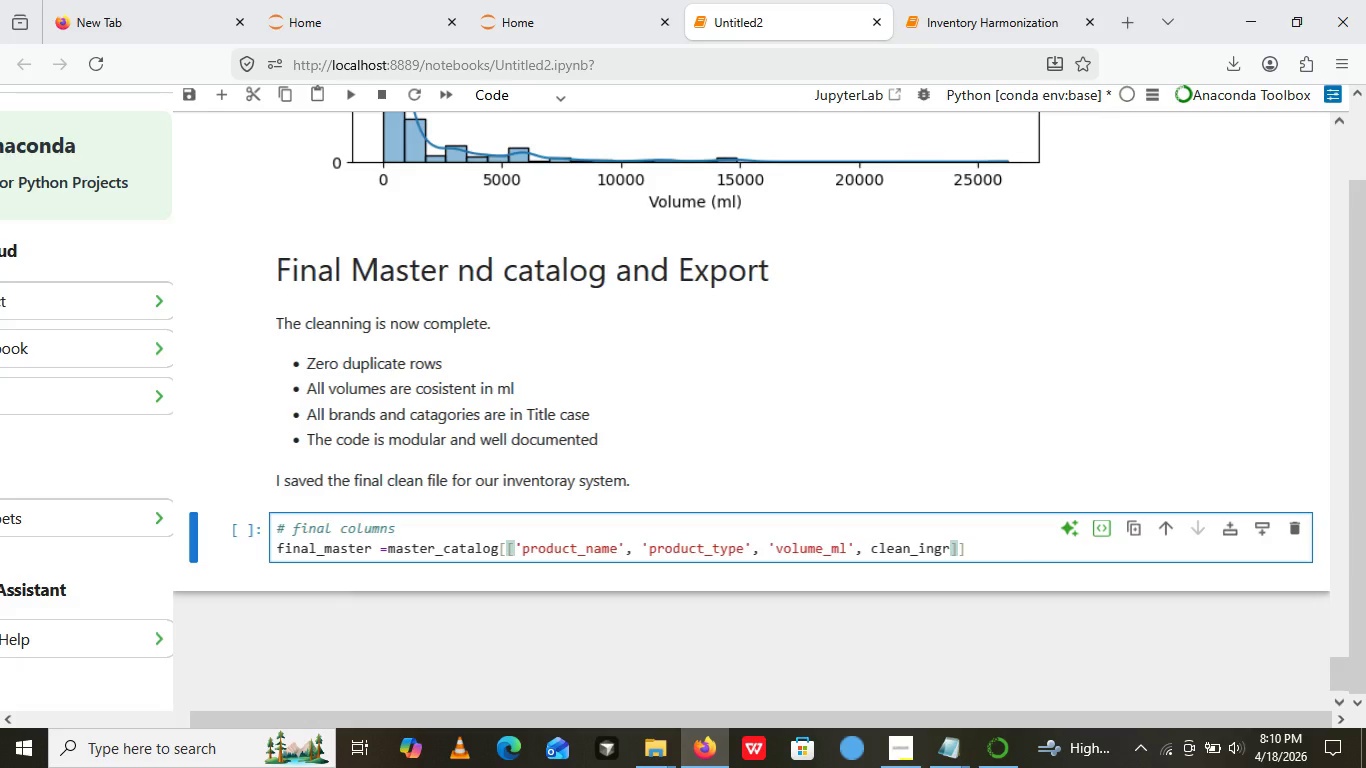 
type(eds')
 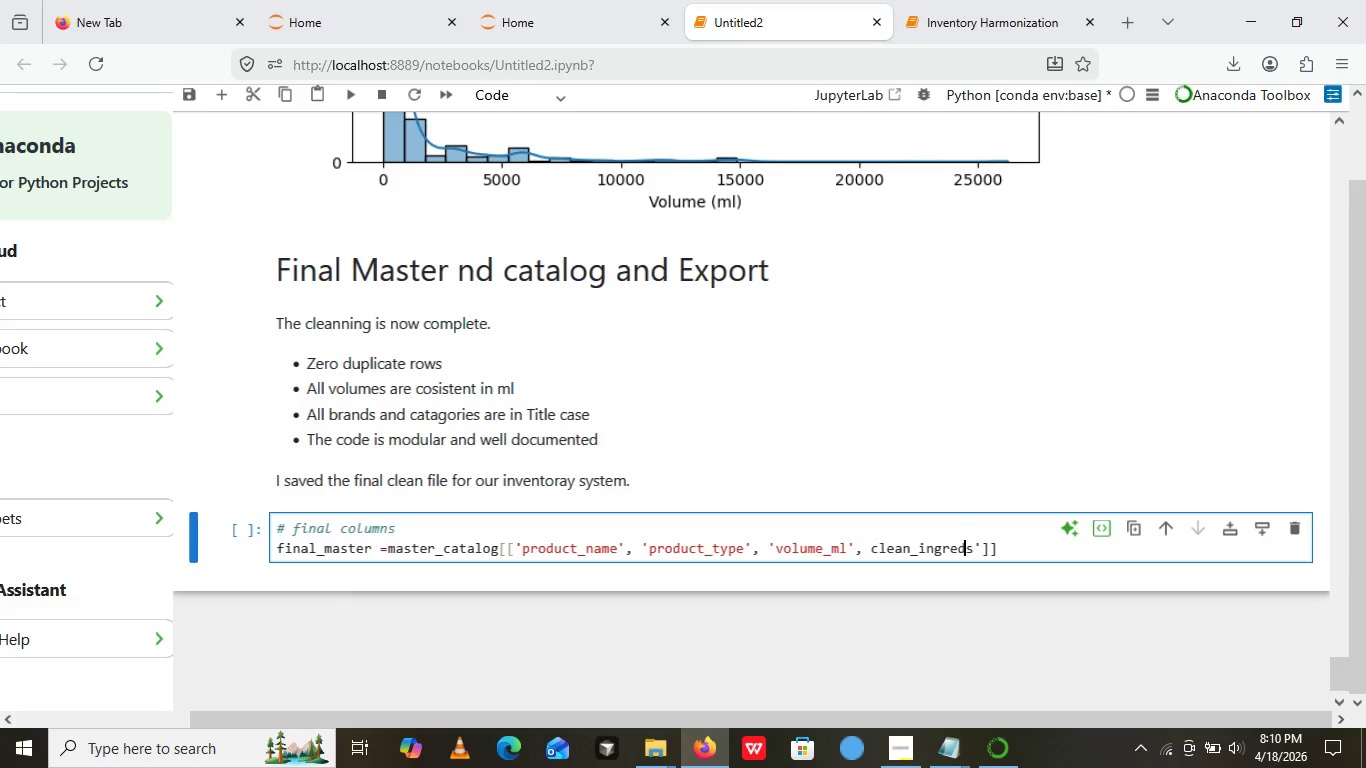 
key(ArrowLeft)
 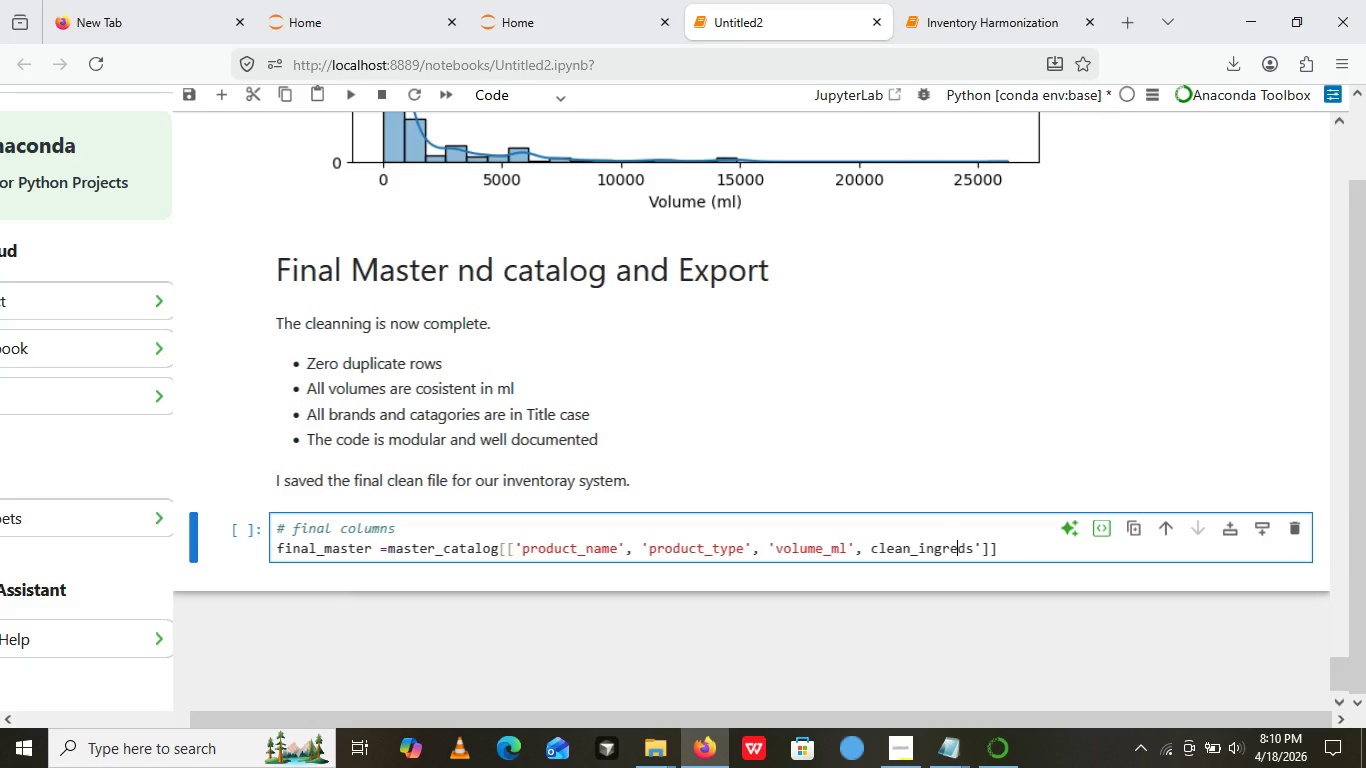 
key(ArrowLeft)
 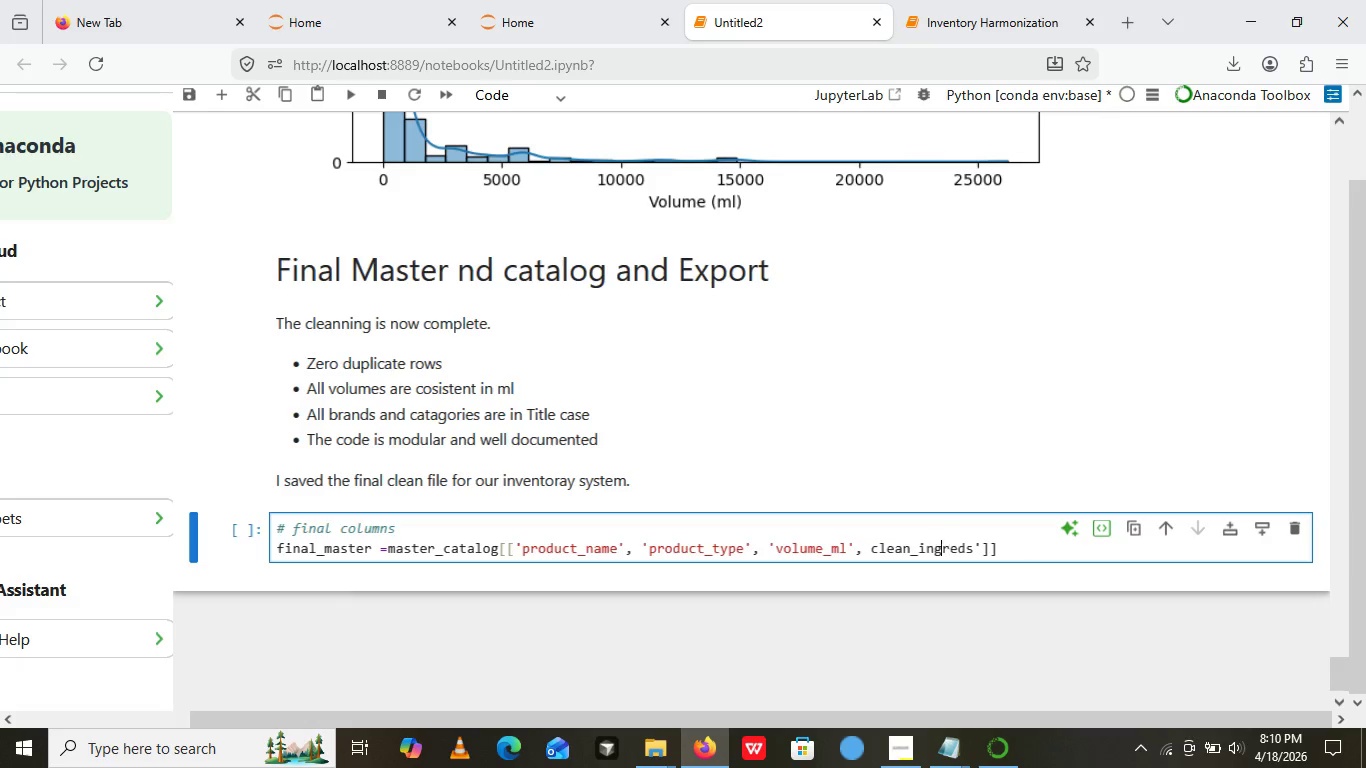 
hold_key(key=ArrowLeft, duration=0.89)
 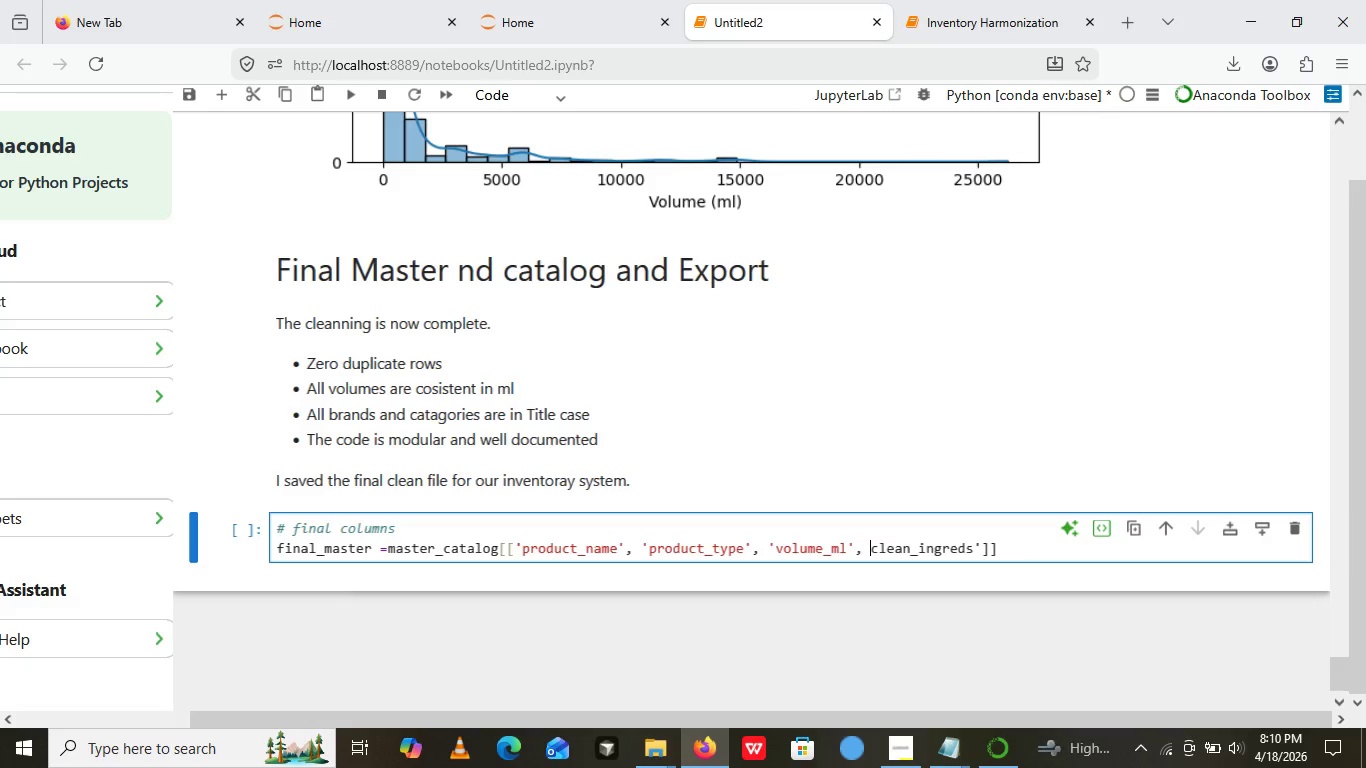 
key(ArrowLeft)
 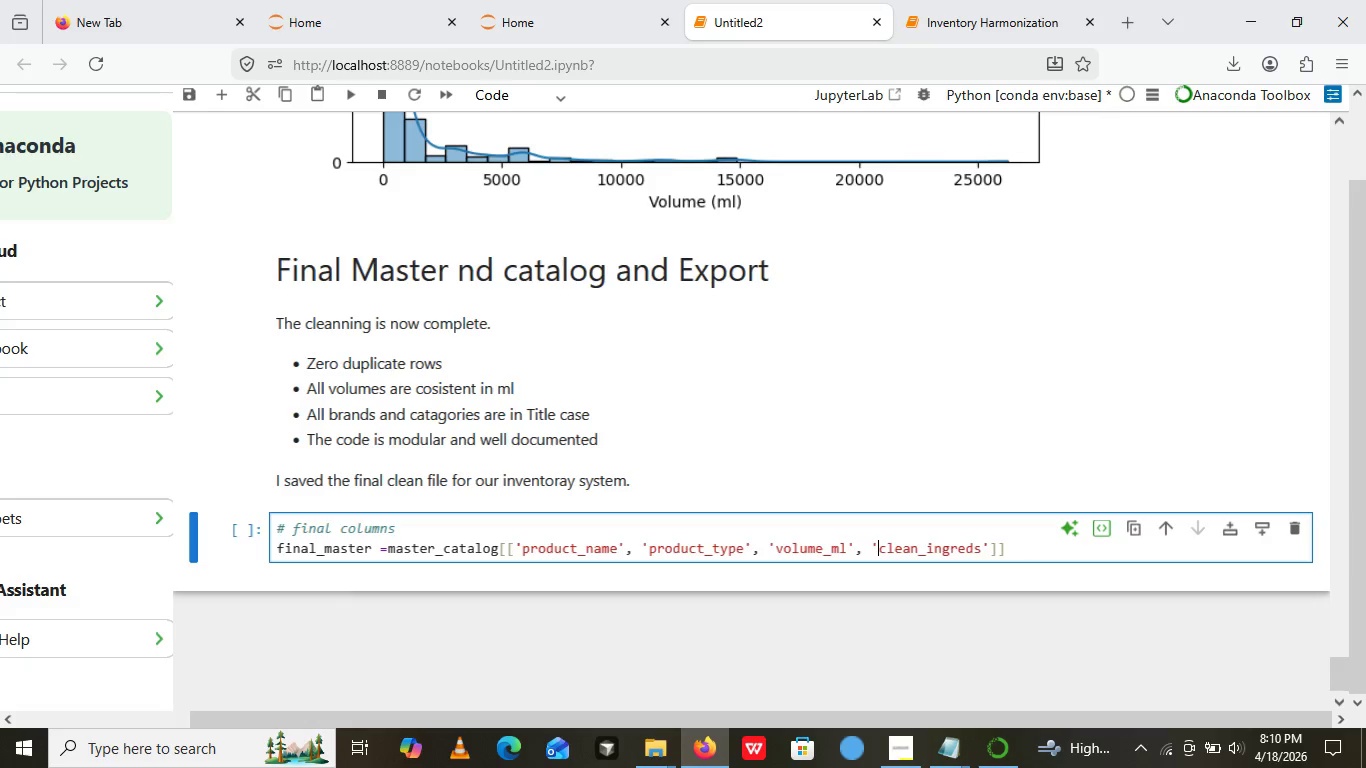 
key(Quote)
 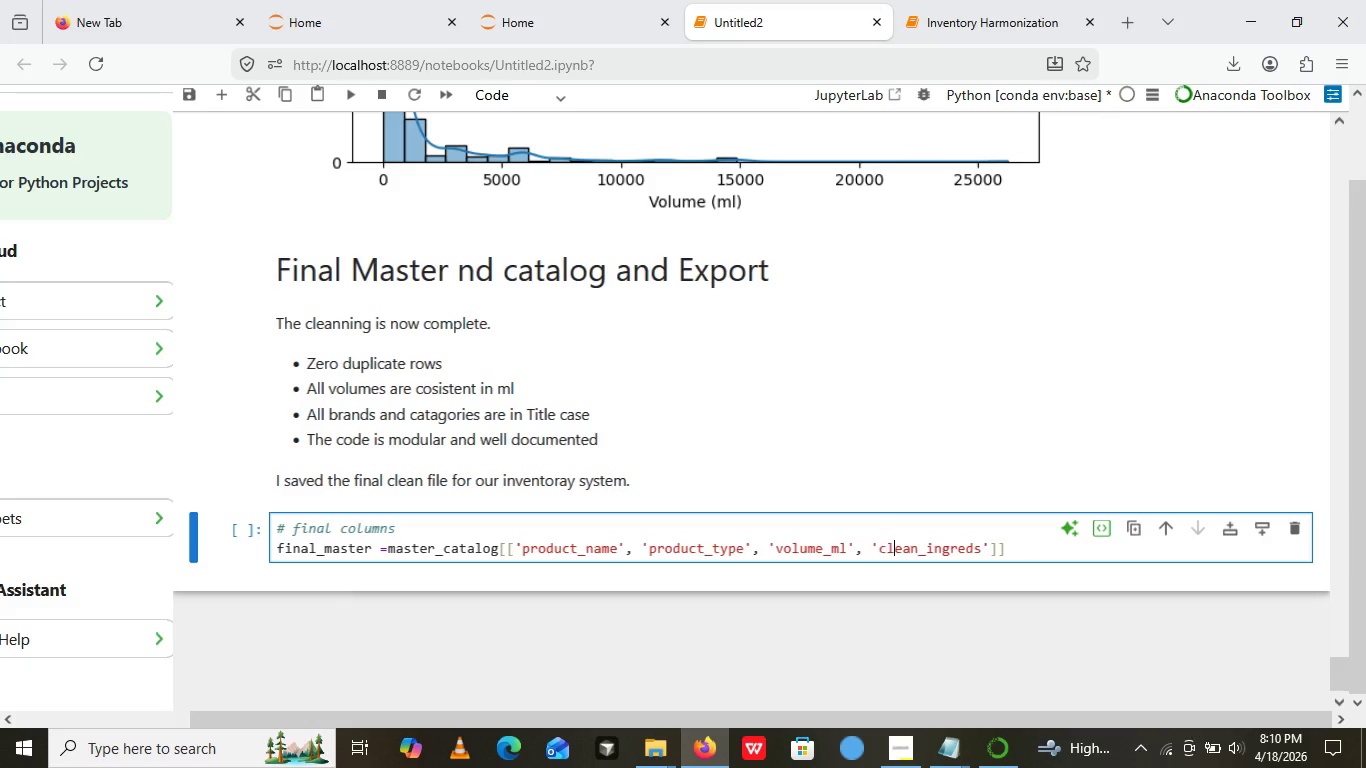 
hold_key(key=ArrowRight, duration=0.92)
 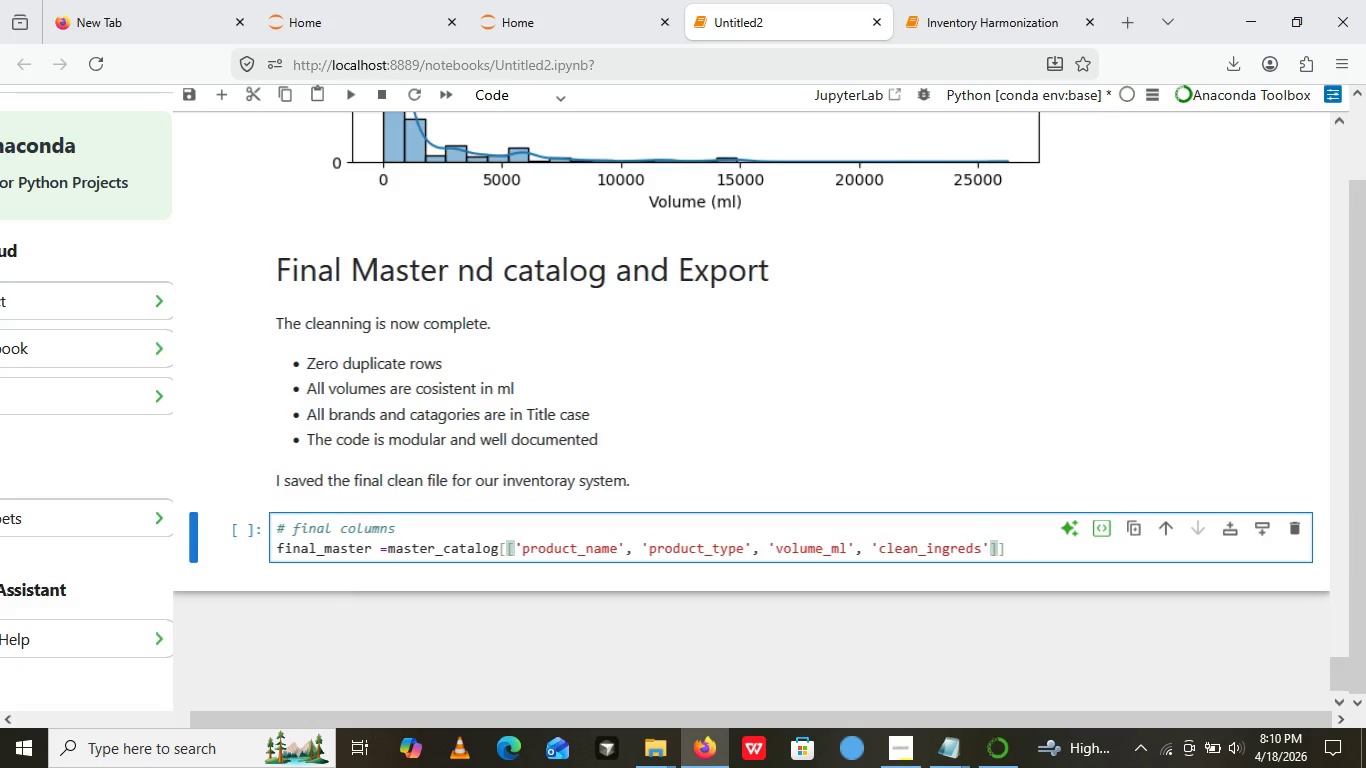 
hold_key(key=ArrowRight, duration=0.36)
 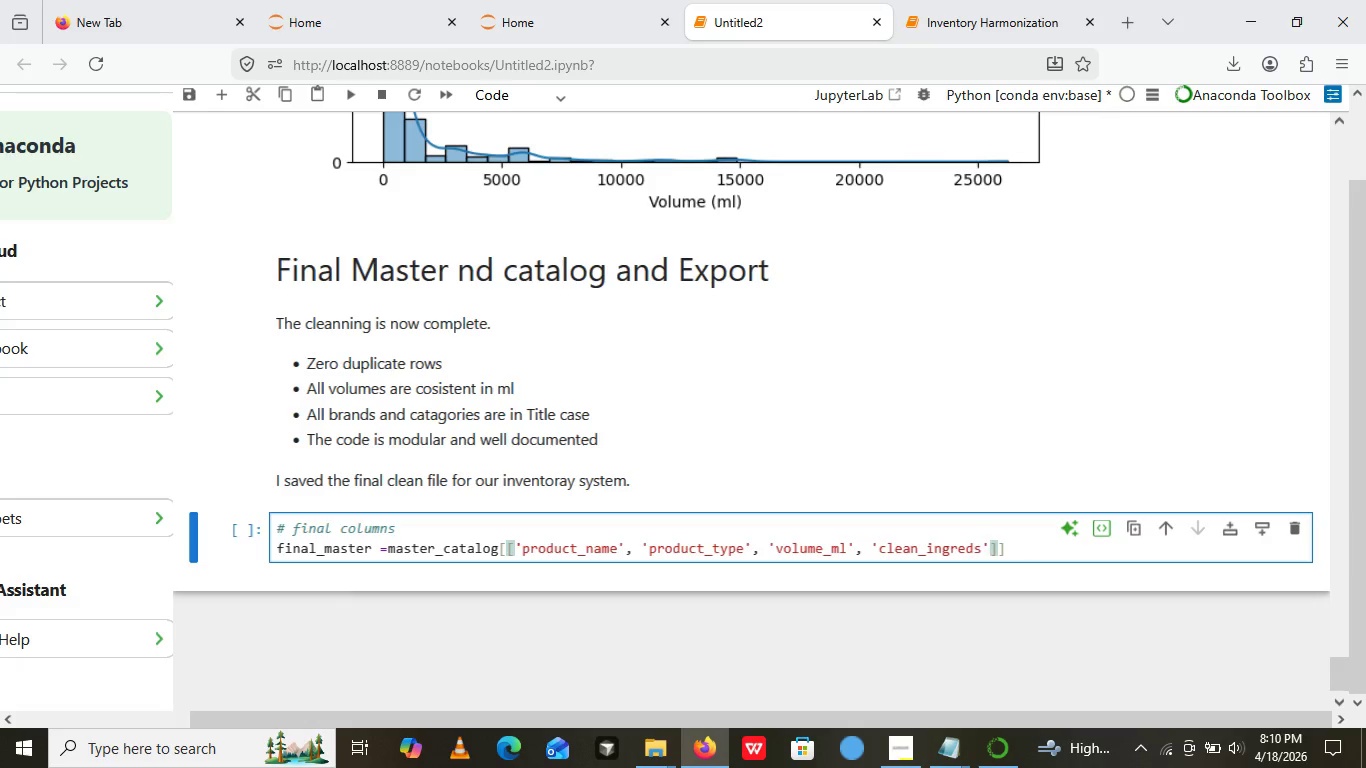 
key(ArrowRight)
 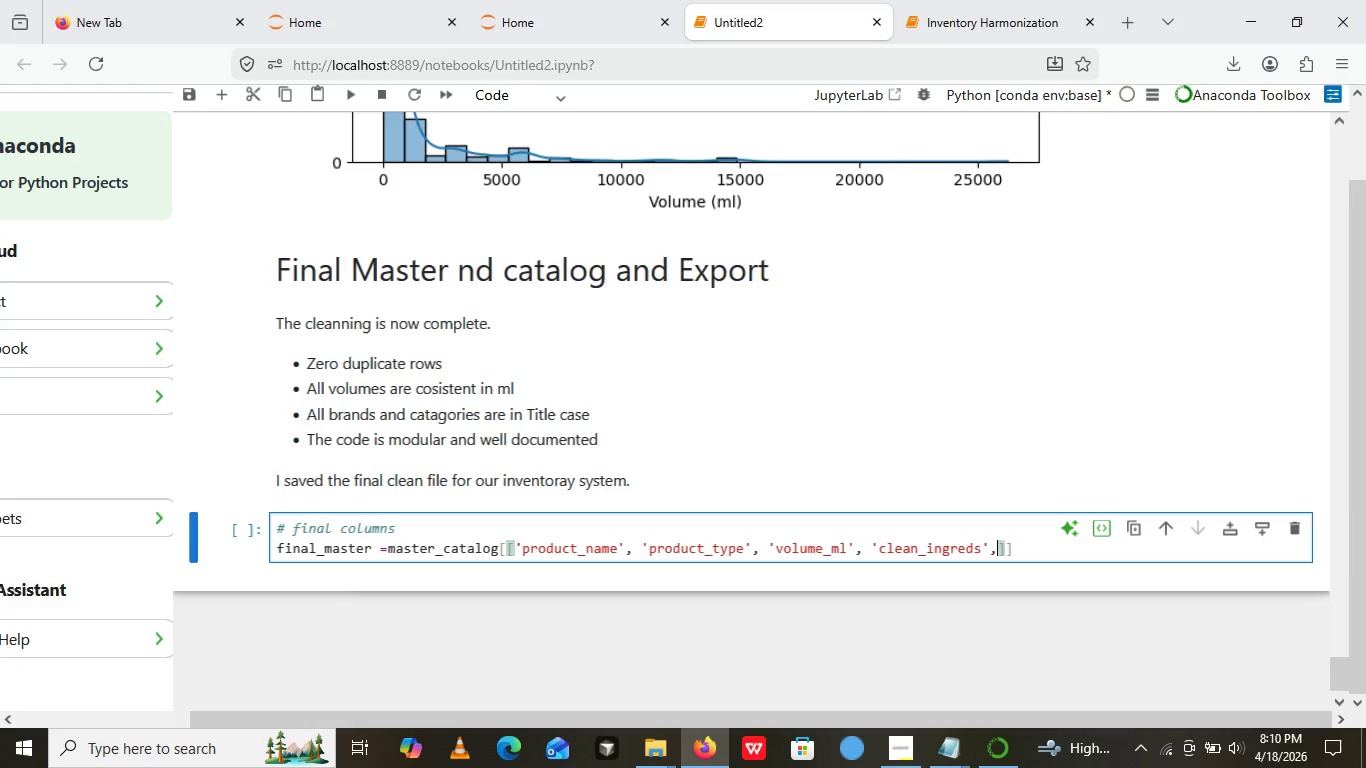 
key(Comma)
 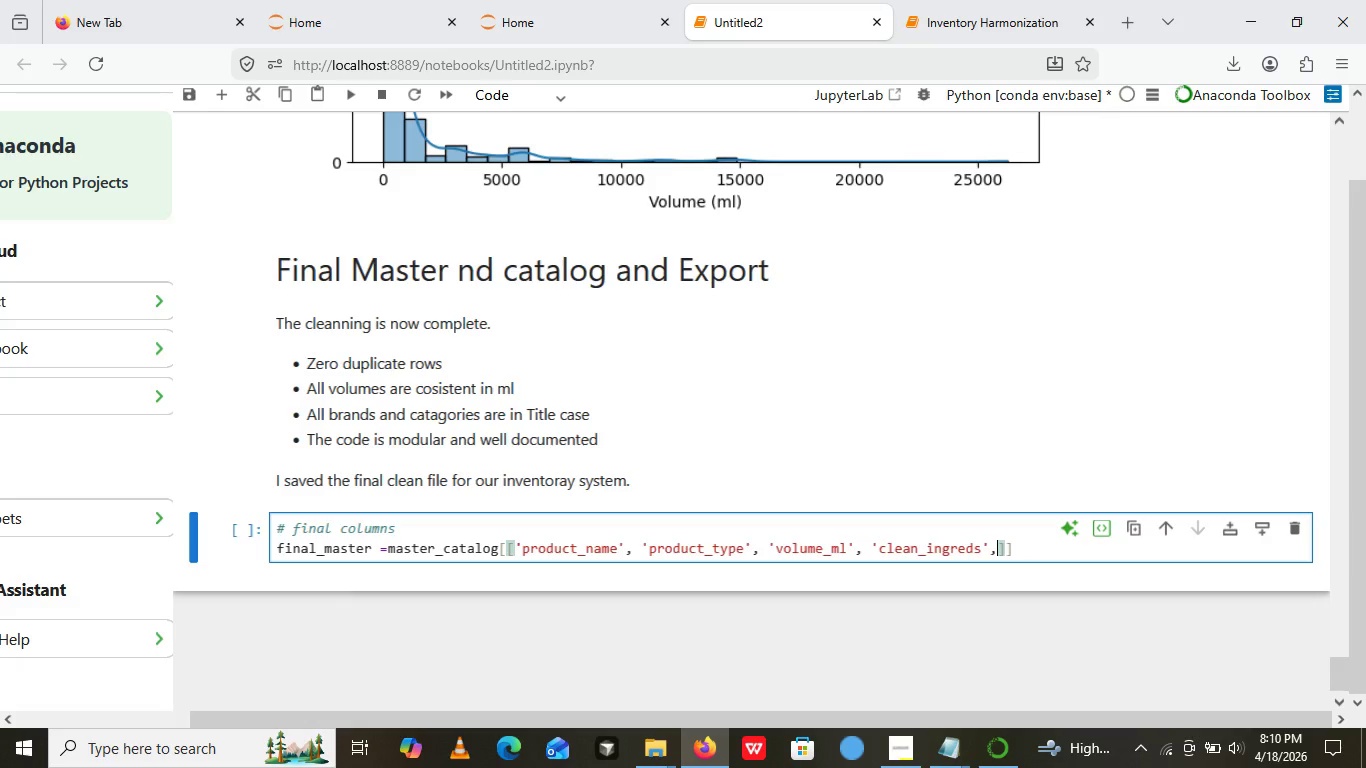 
type(price)
 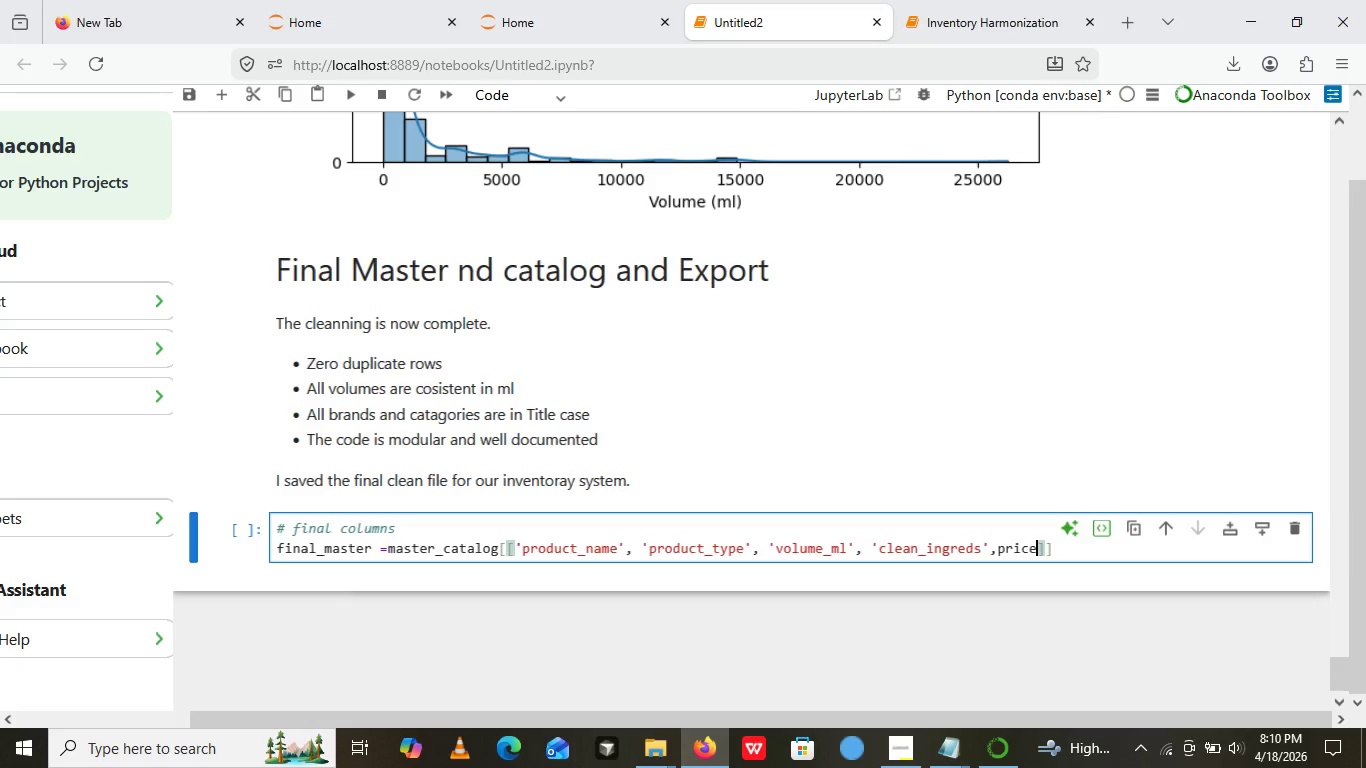 
key(Quote)
 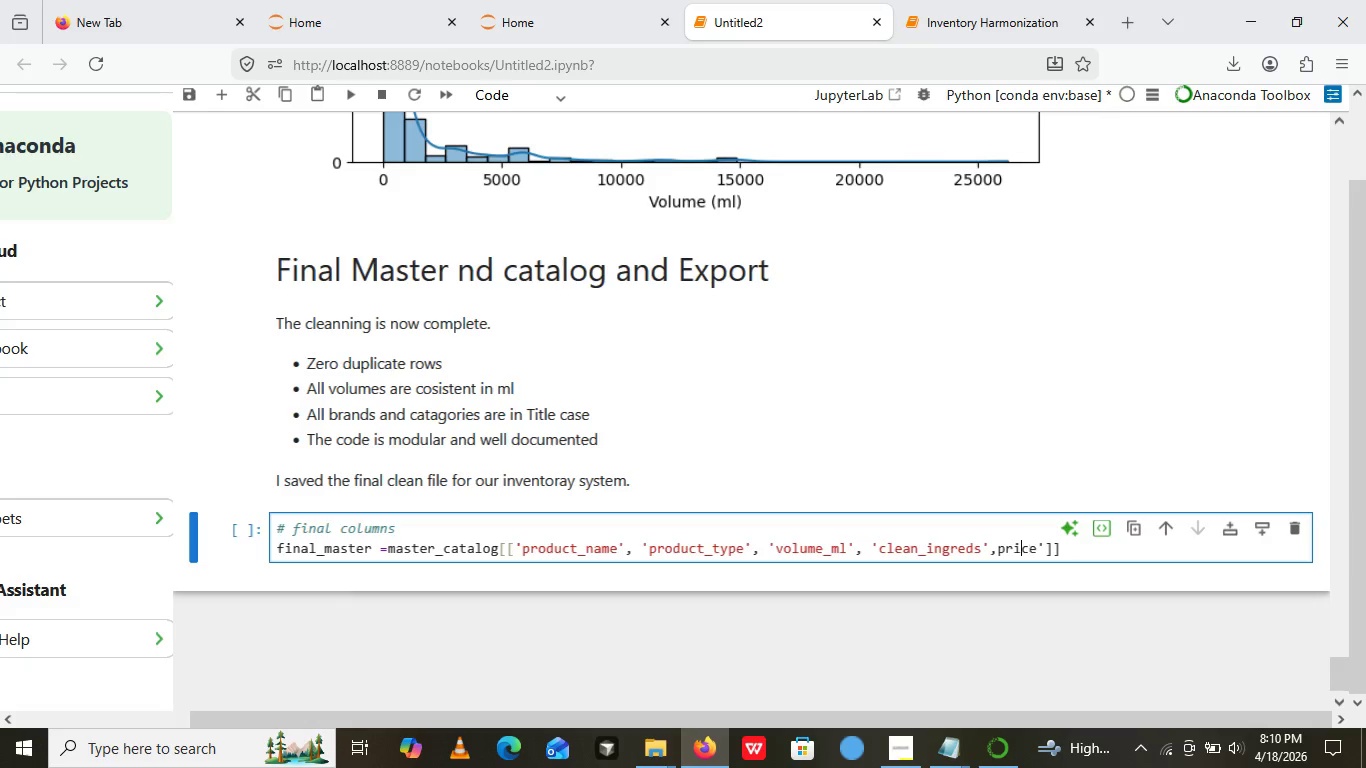 
key(ArrowLeft)
 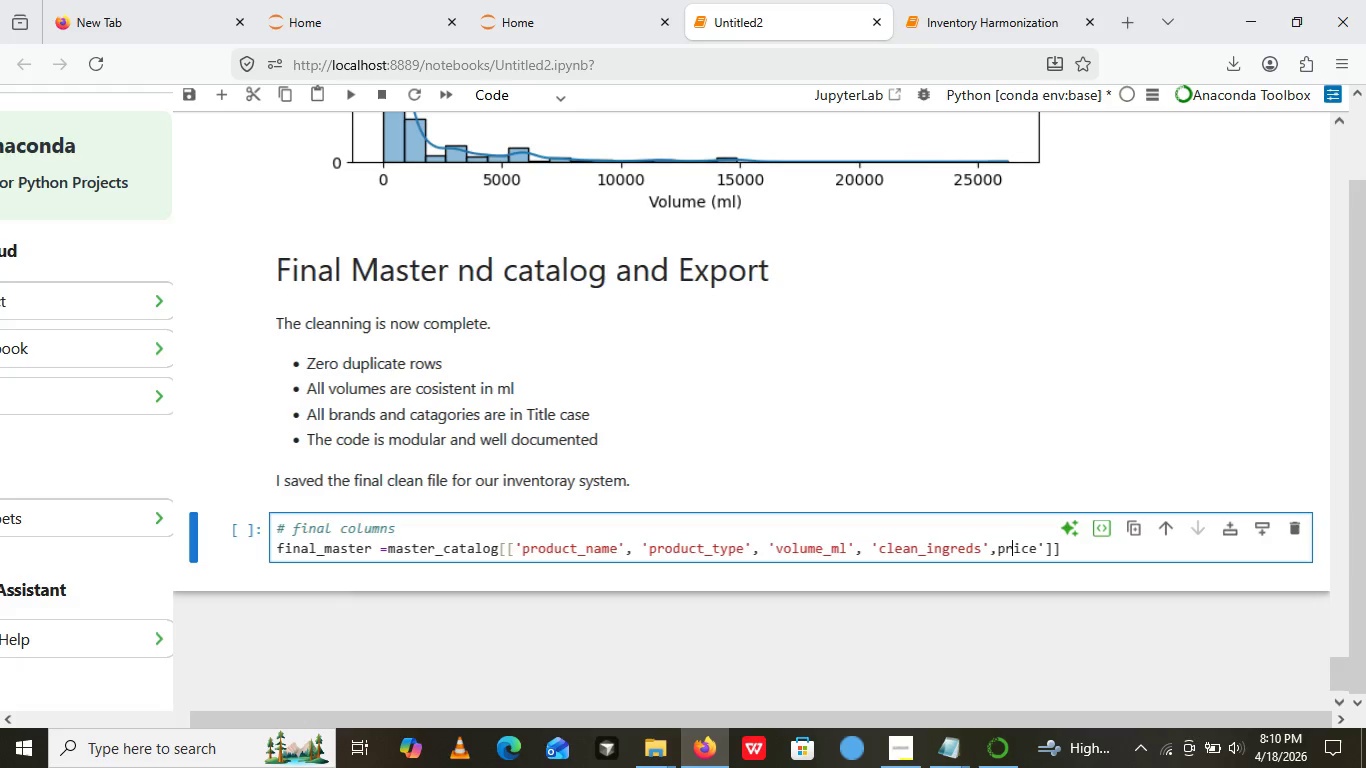 
key(ArrowLeft)
 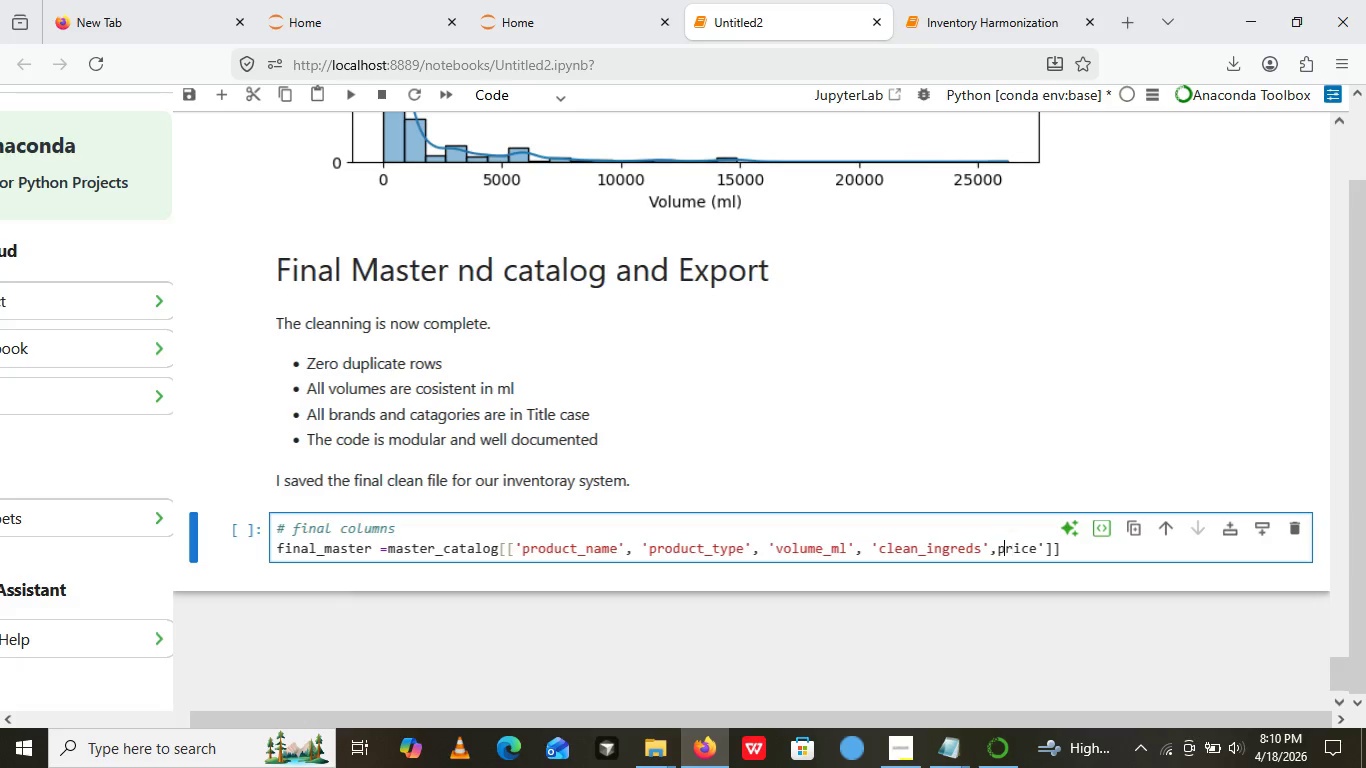 
key(ArrowLeft)
 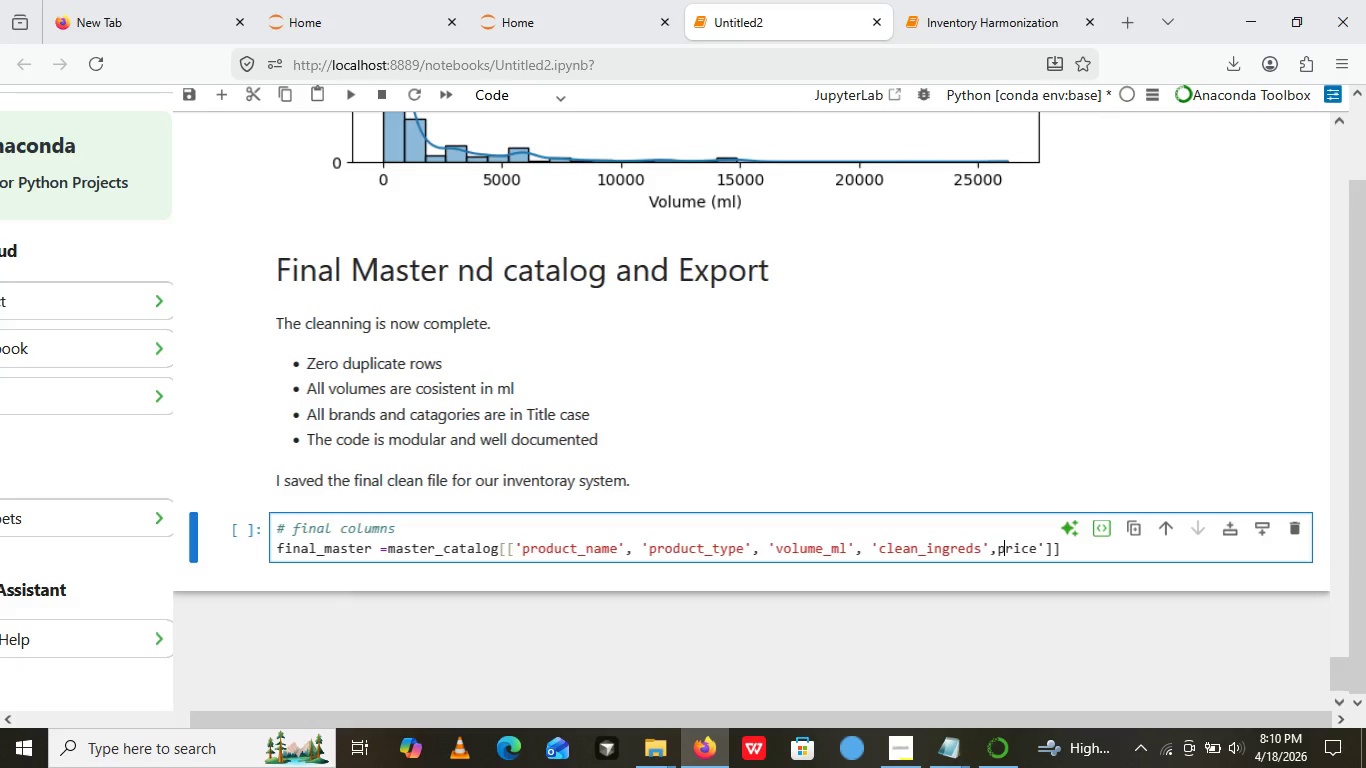 
key(ArrowLeft)
 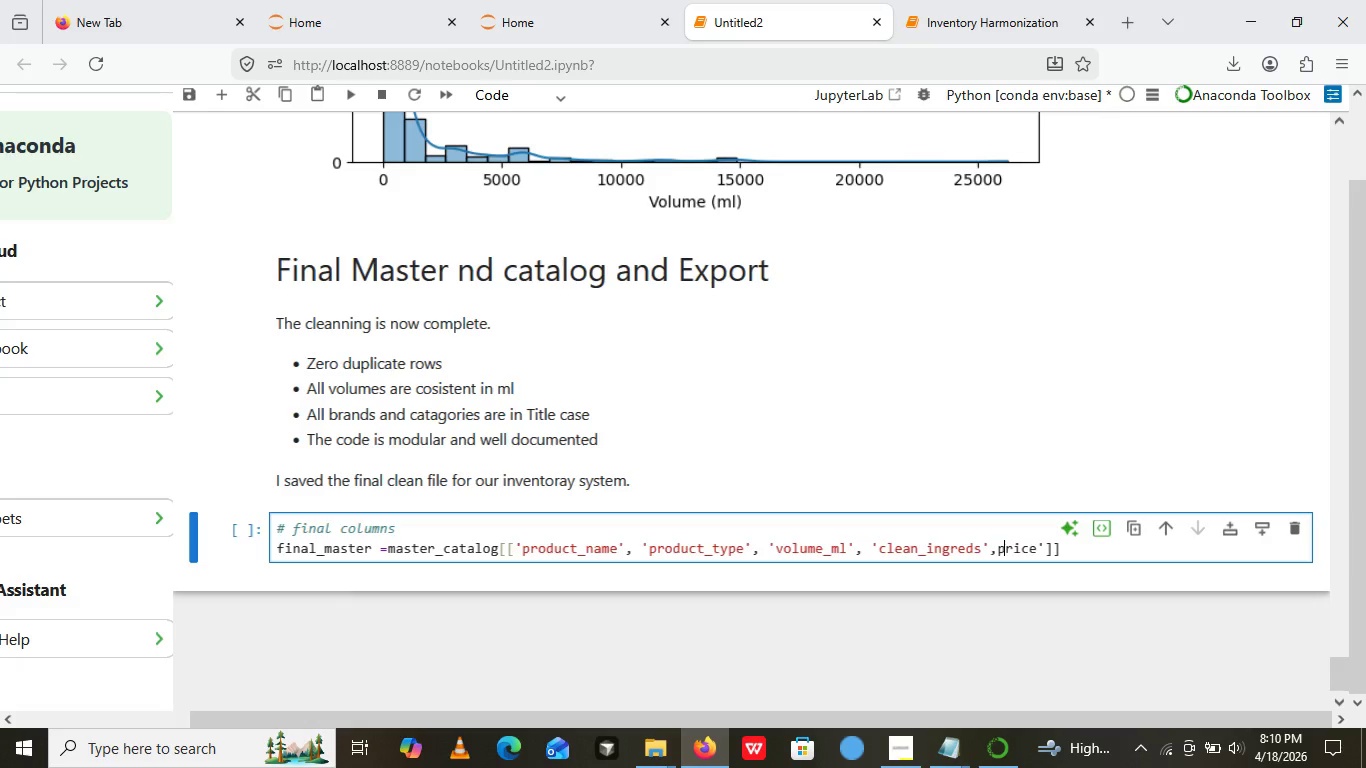 
key(ArrowLeft)
 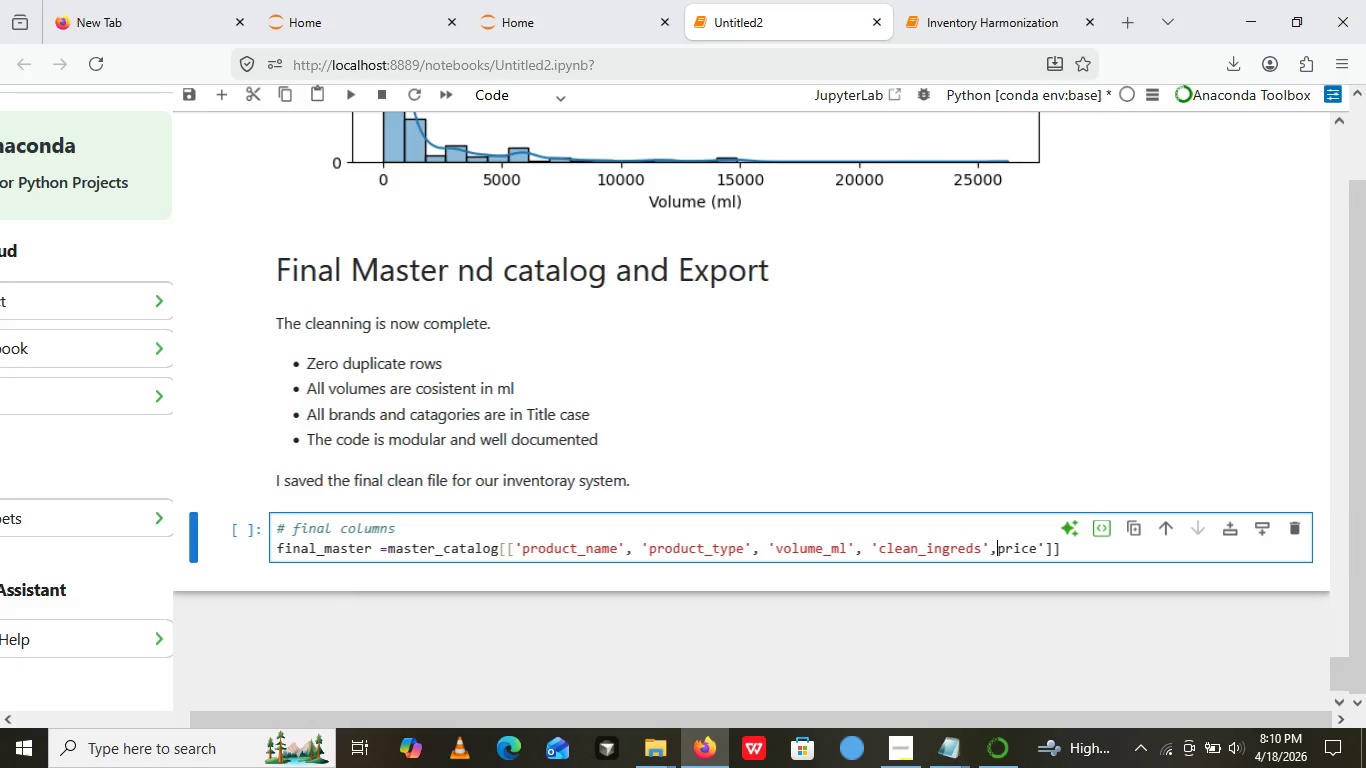 
key(ArrowLeft)
 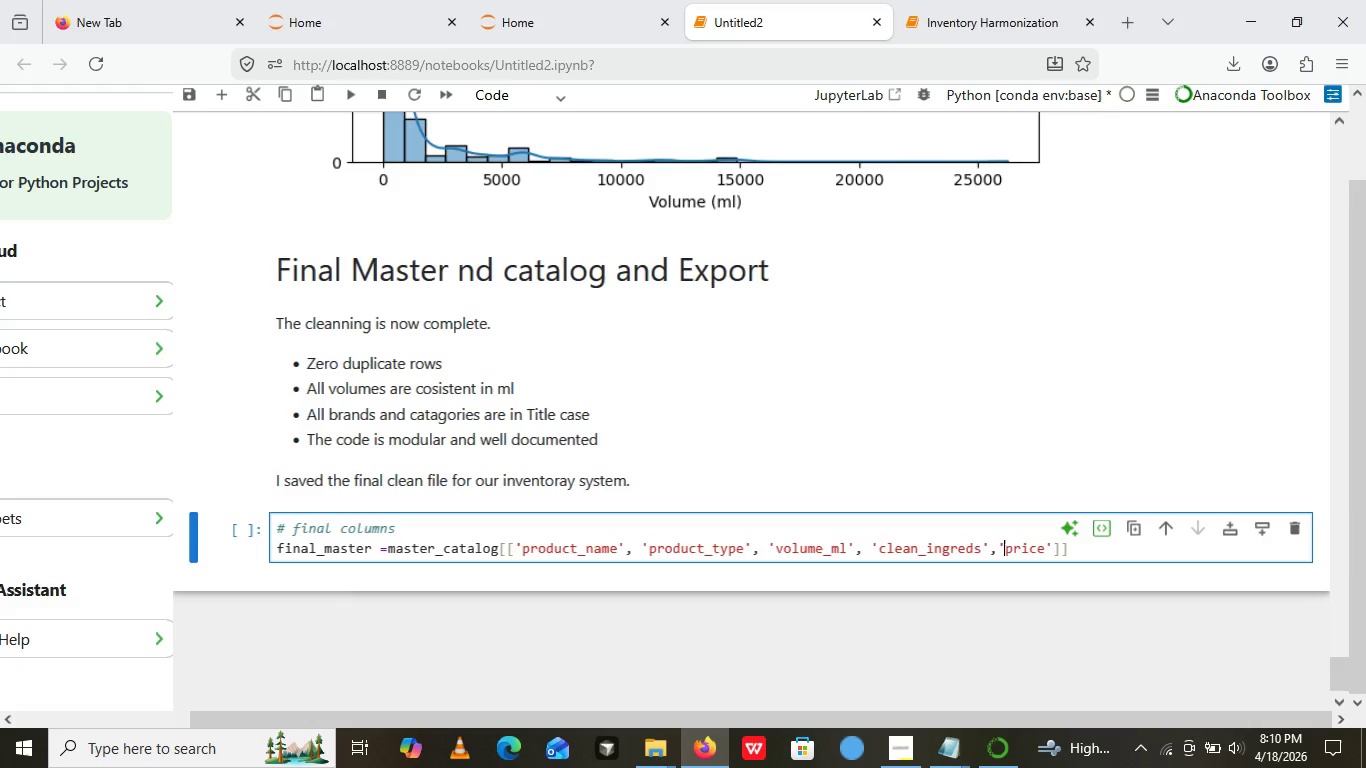 
key(Quote)
 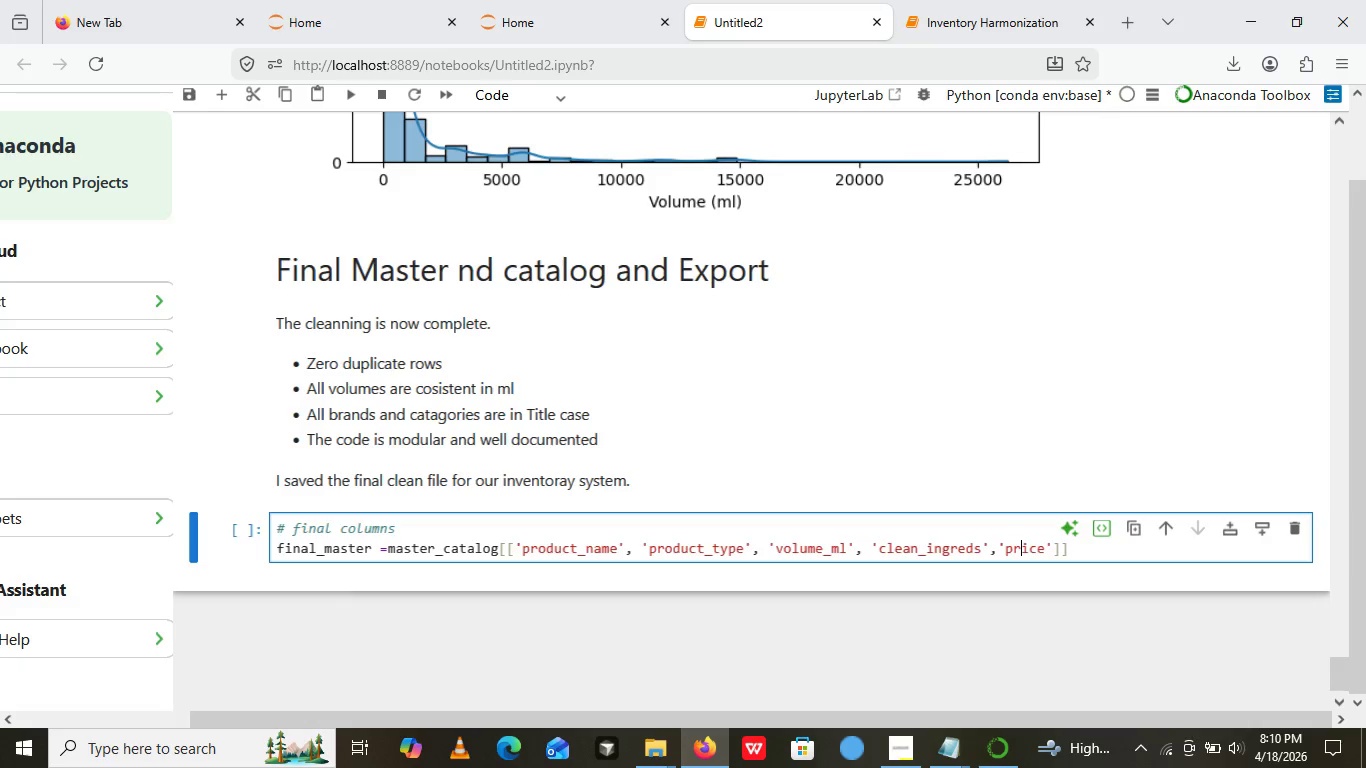 
key(ArrowRight)
 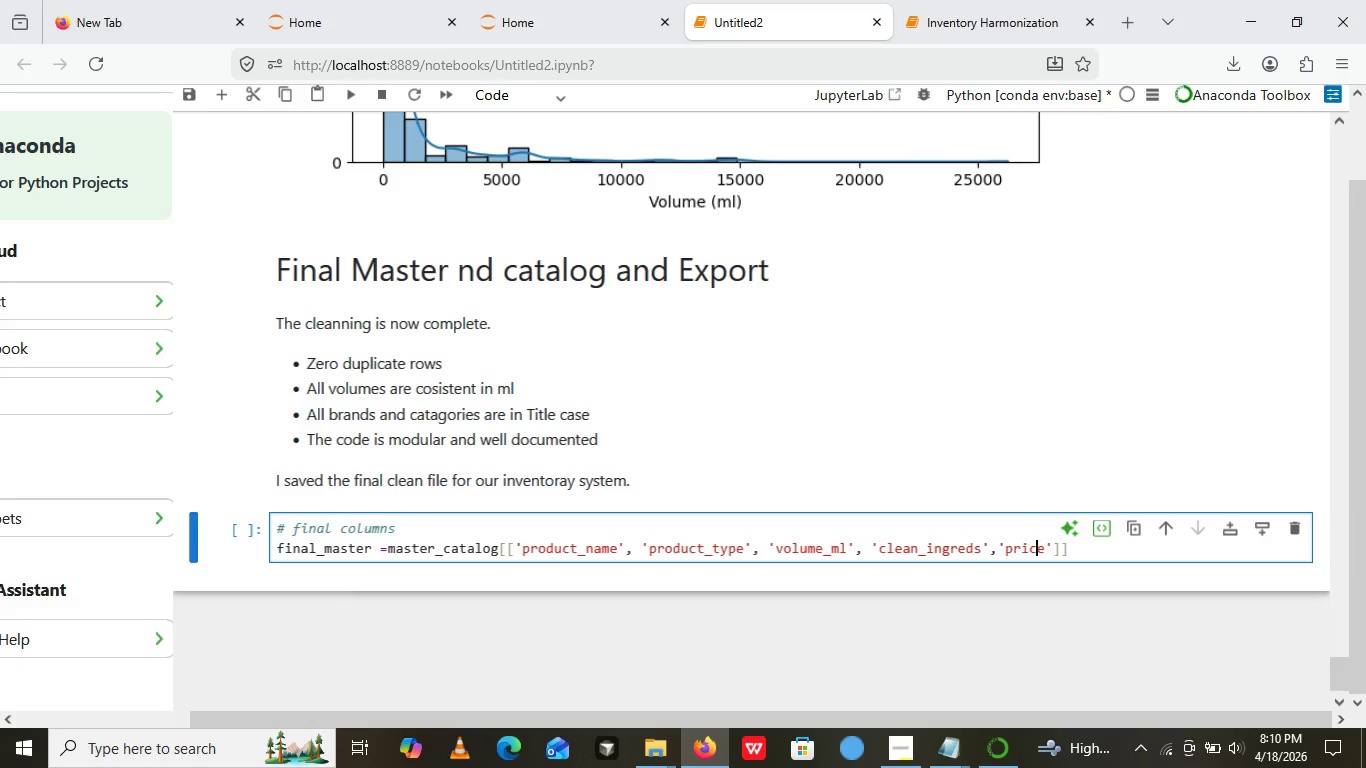 
key(ArrowRight)
 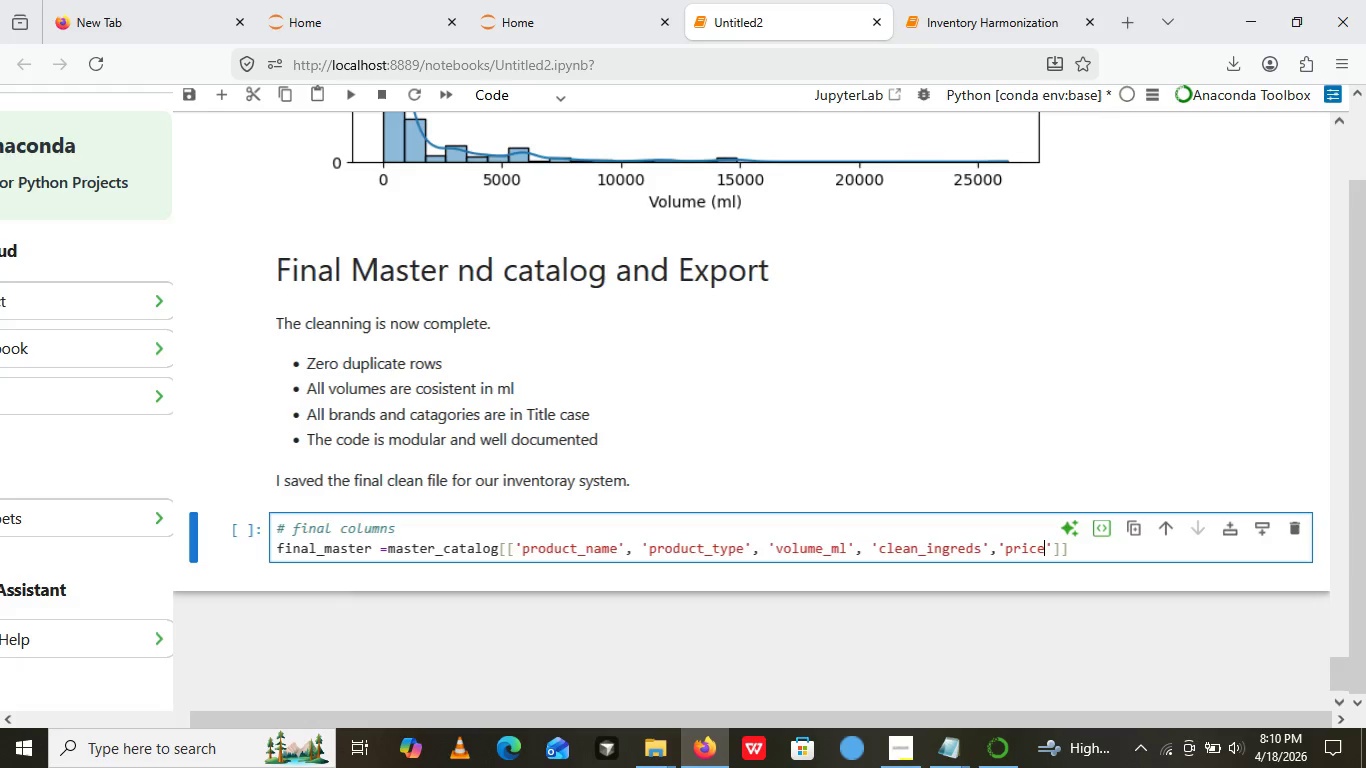 
key(ArrowRight)
 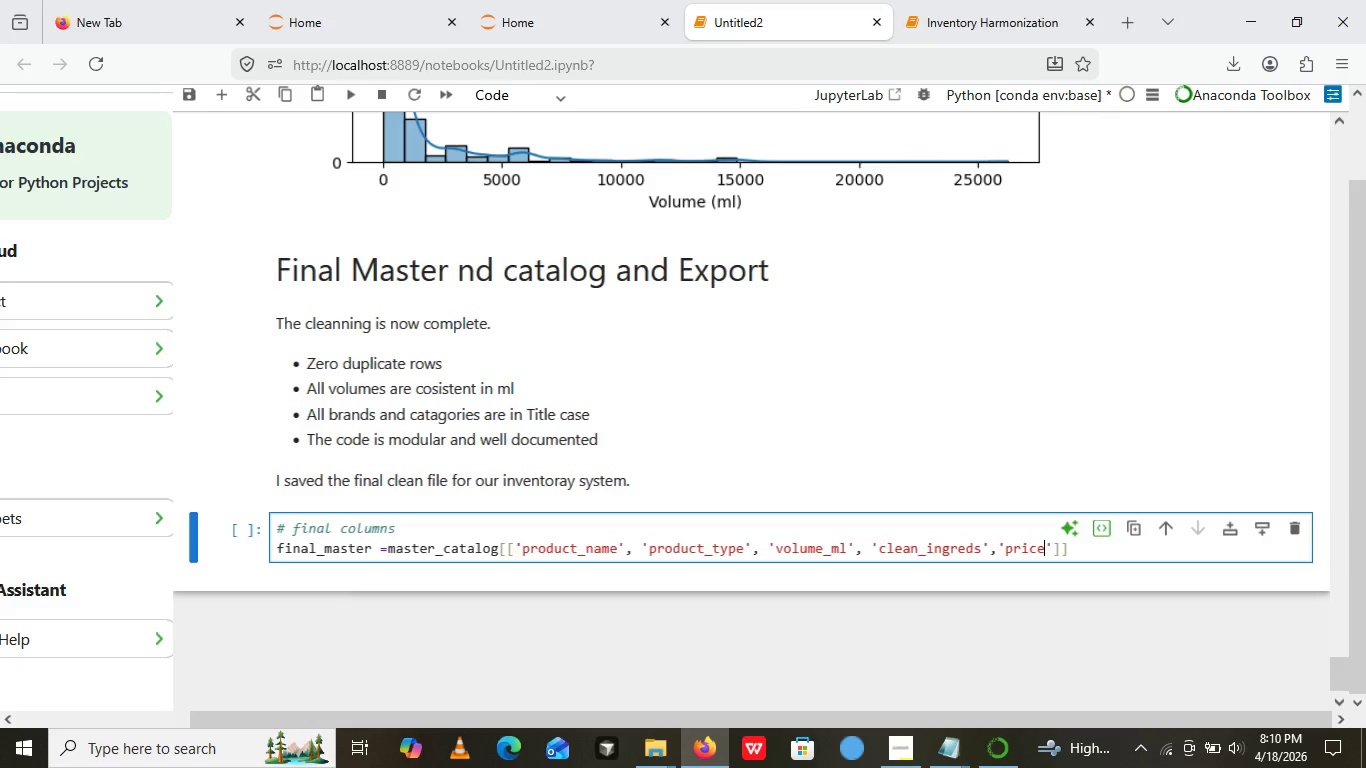 
key(ArrowRight)
 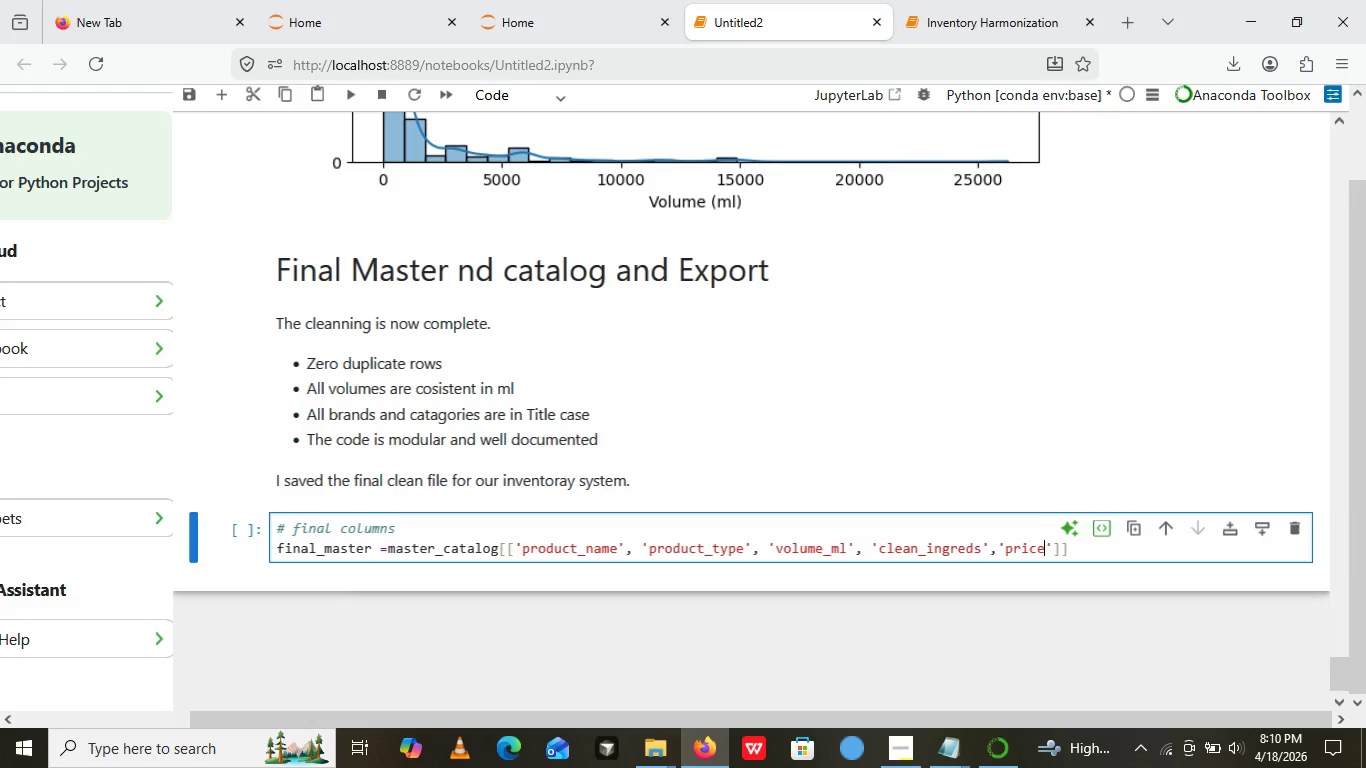 
key(ArrowRight)
 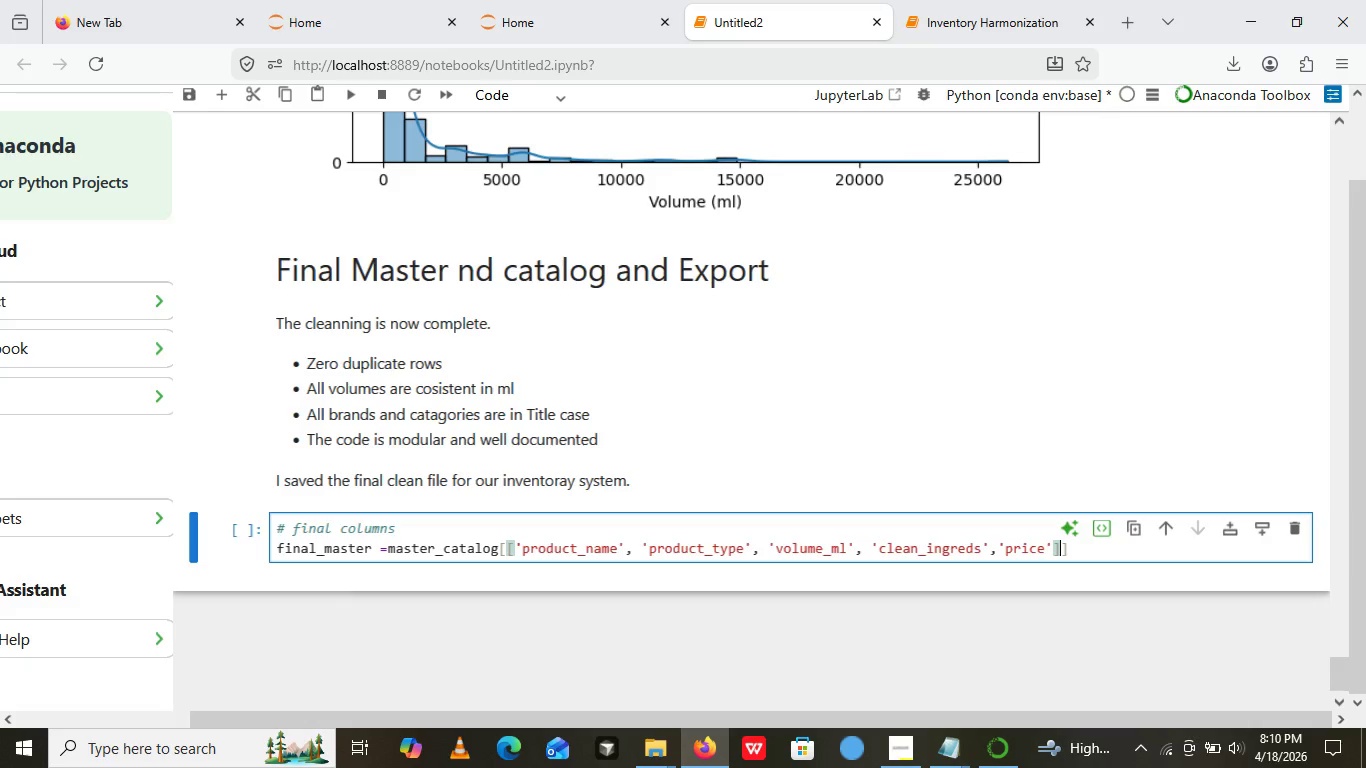 
key(ArrowRight)
 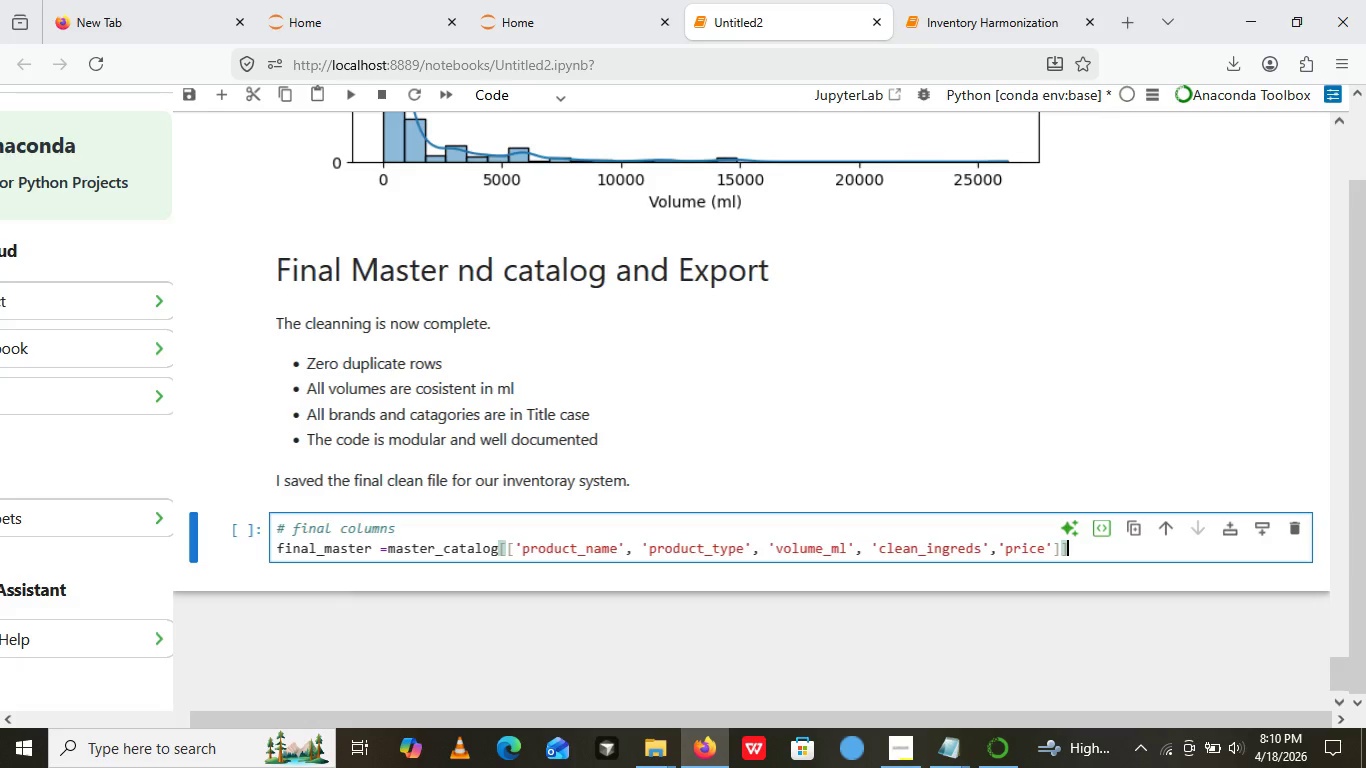 
key(ArrowRight)
 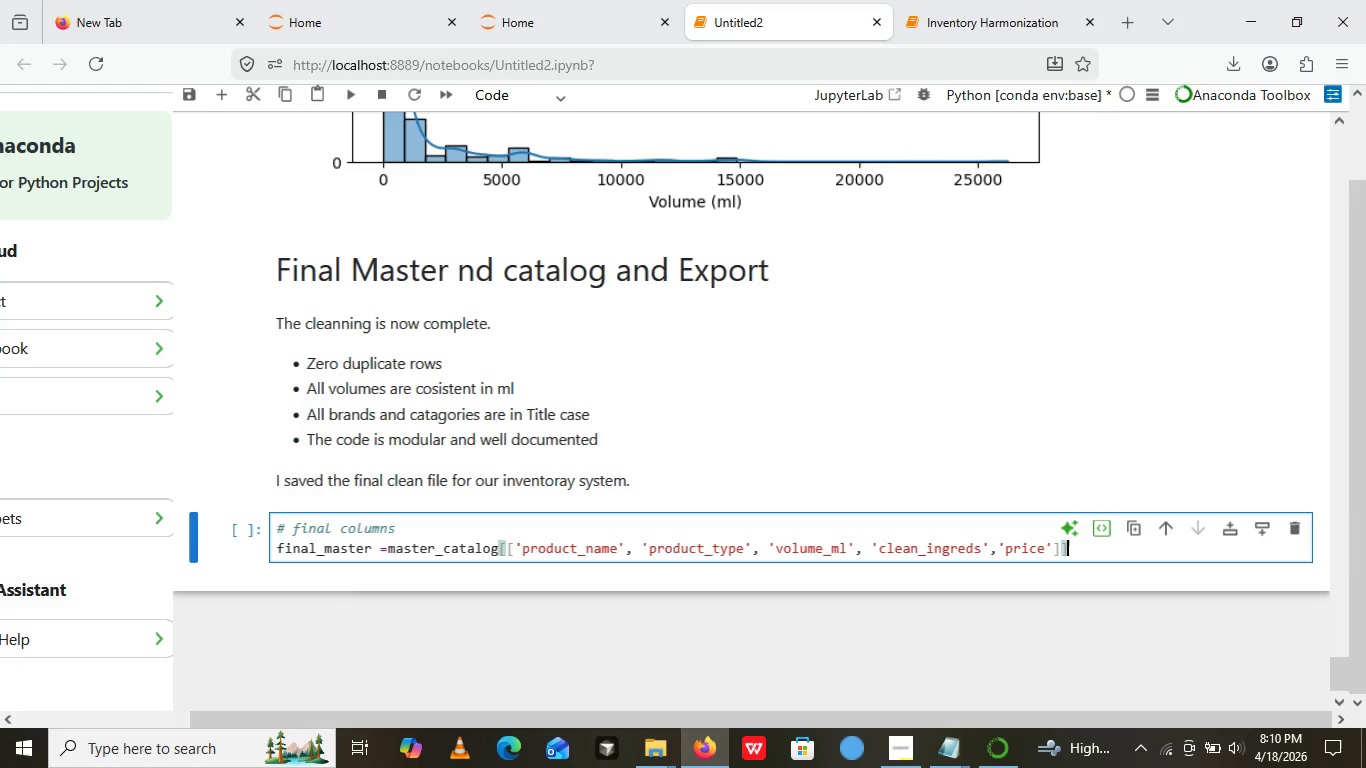 
key(ArrowRight)
 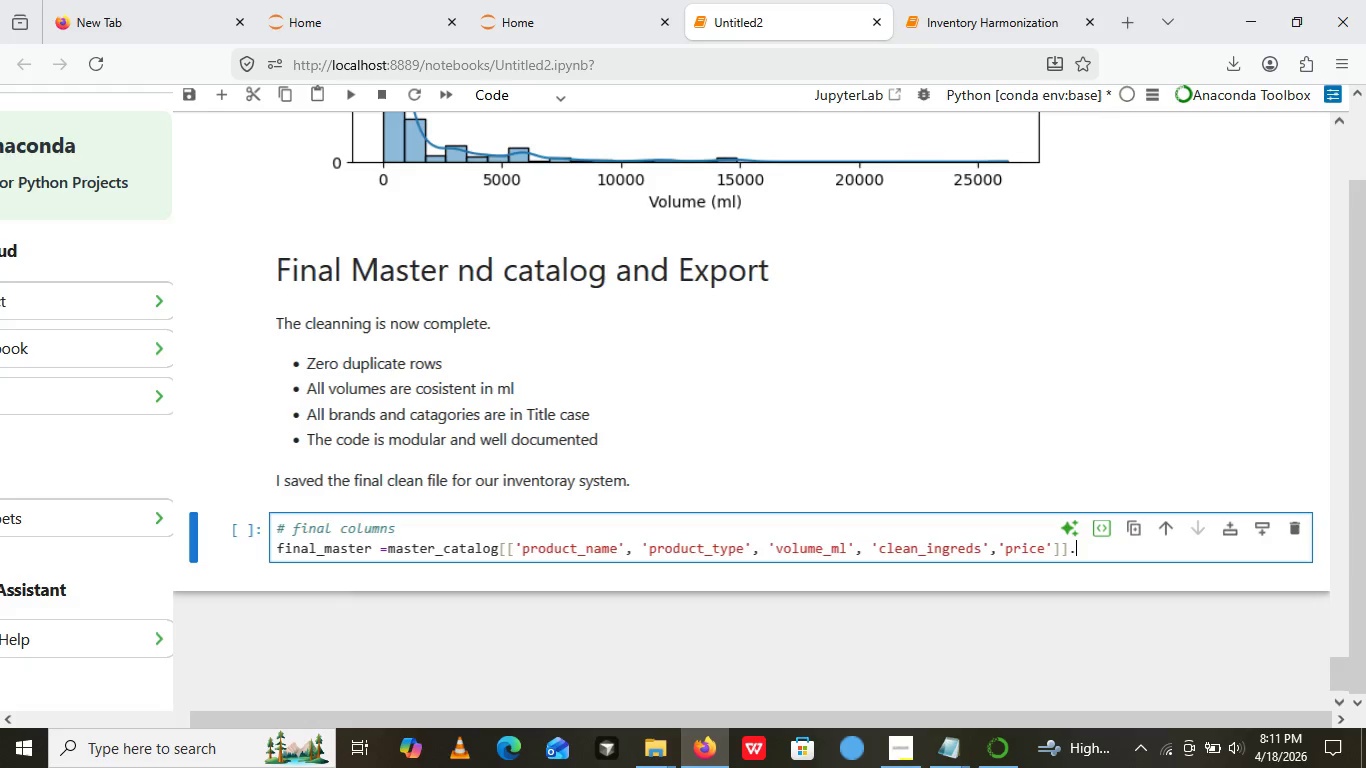 
type(.copy())
 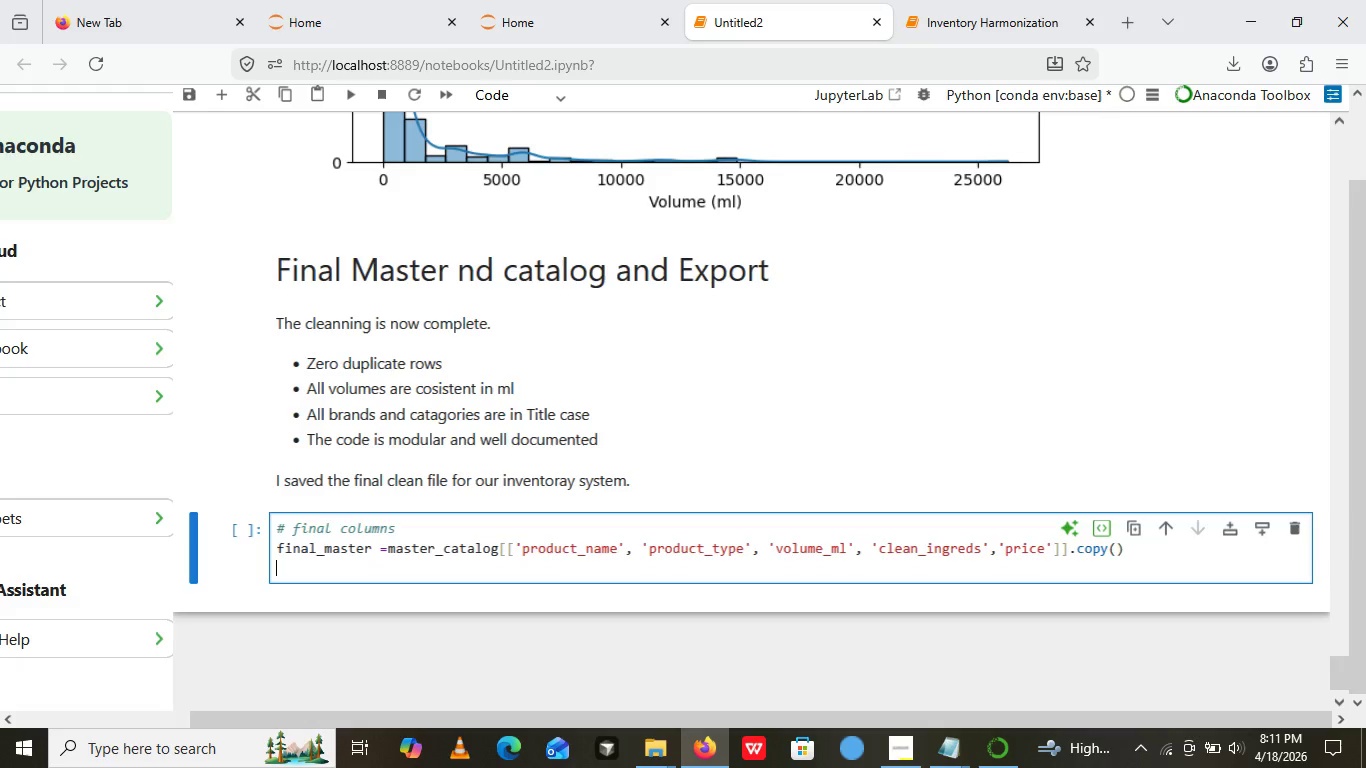 
key(Enter)
 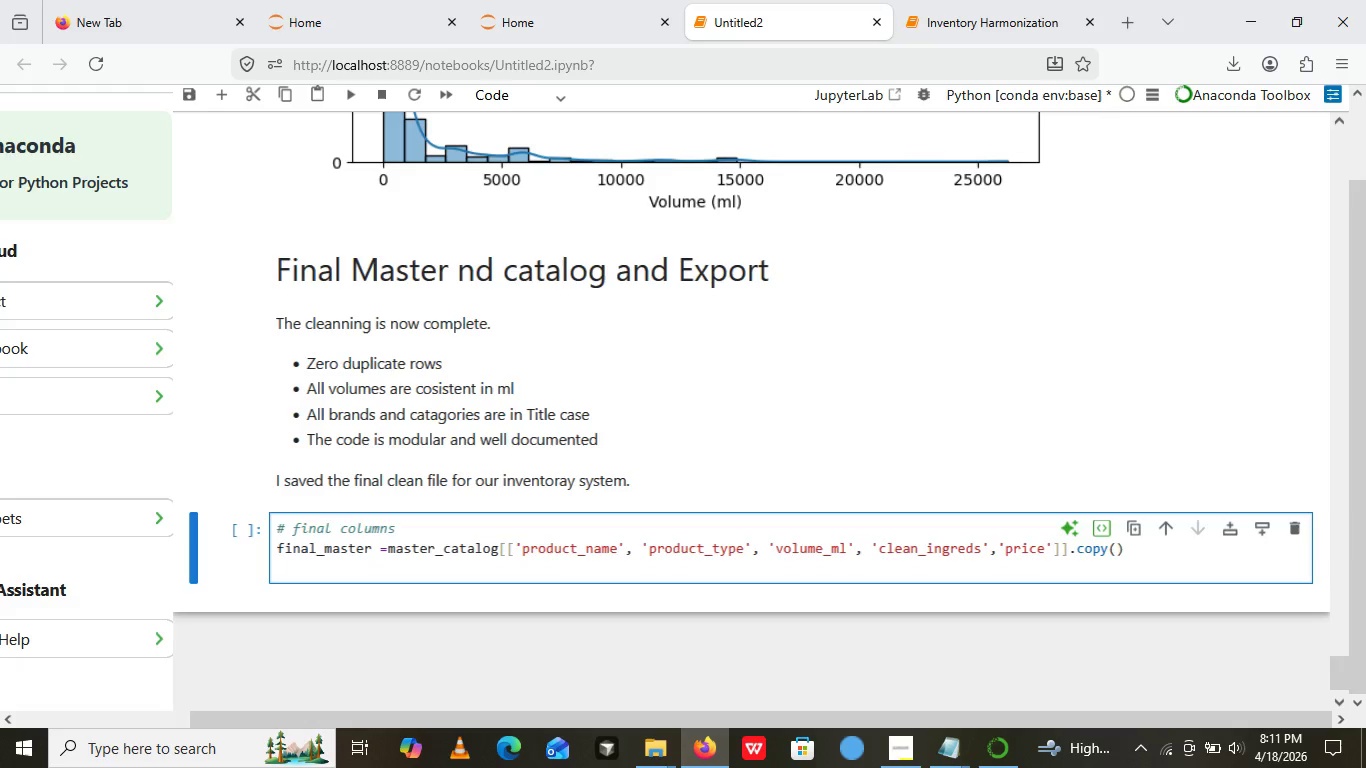 
type(final_mas)
key(Backspace)
type(ter.tocsv())
 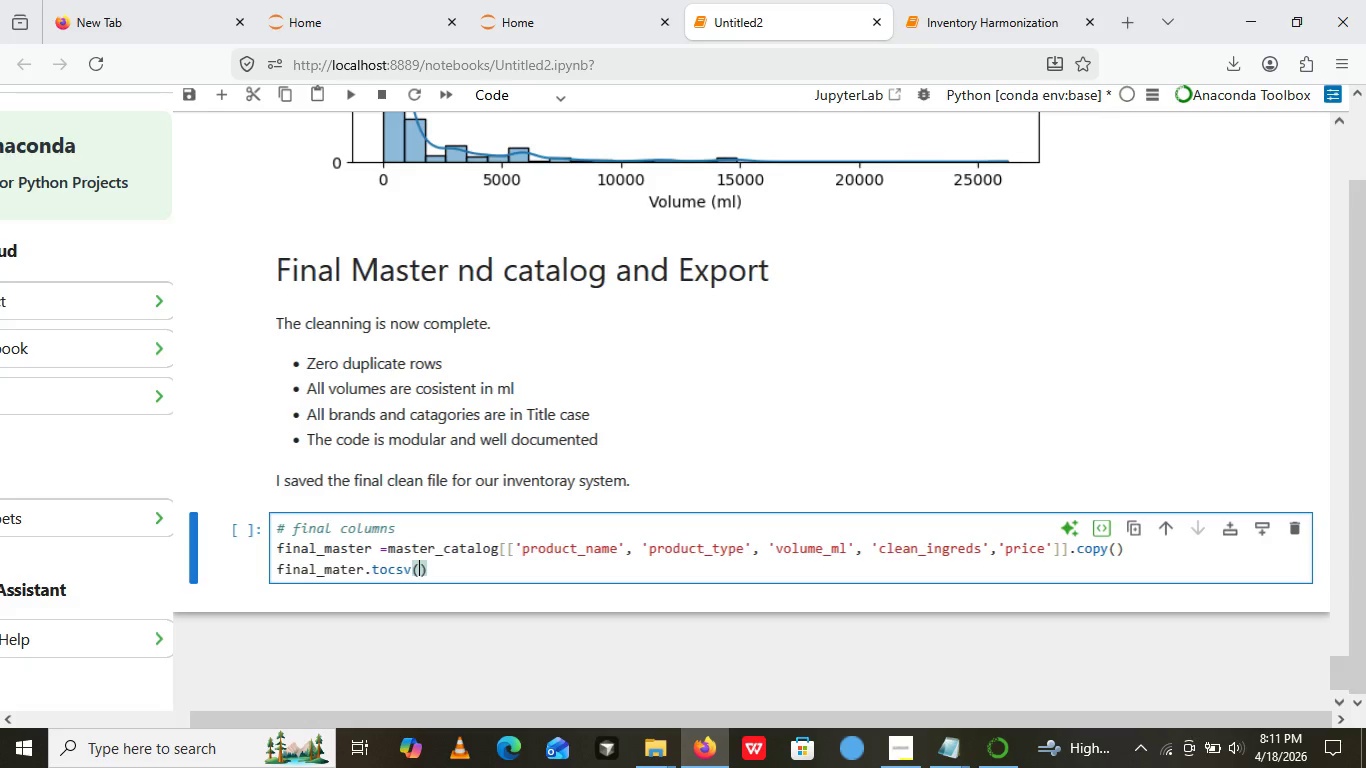 
key(ArrowLeft)
 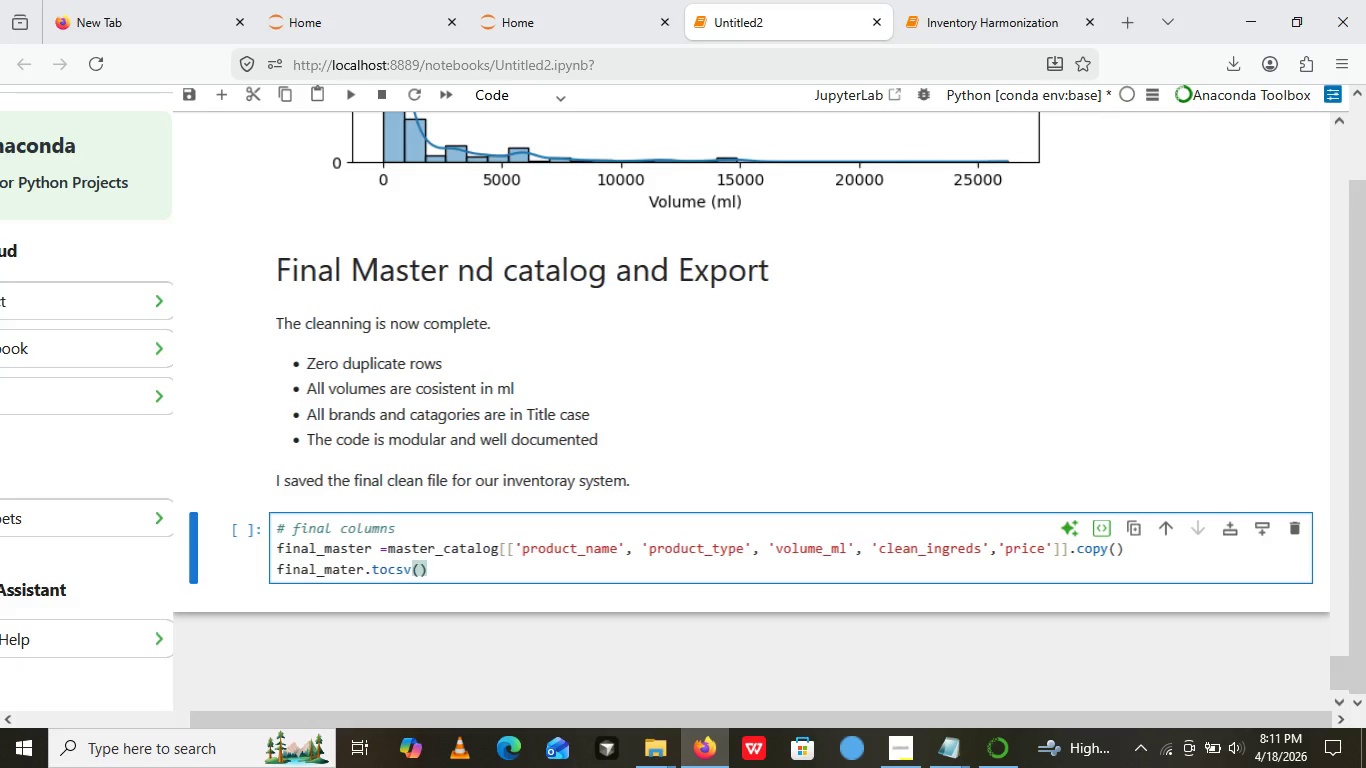 
key(Quote)
 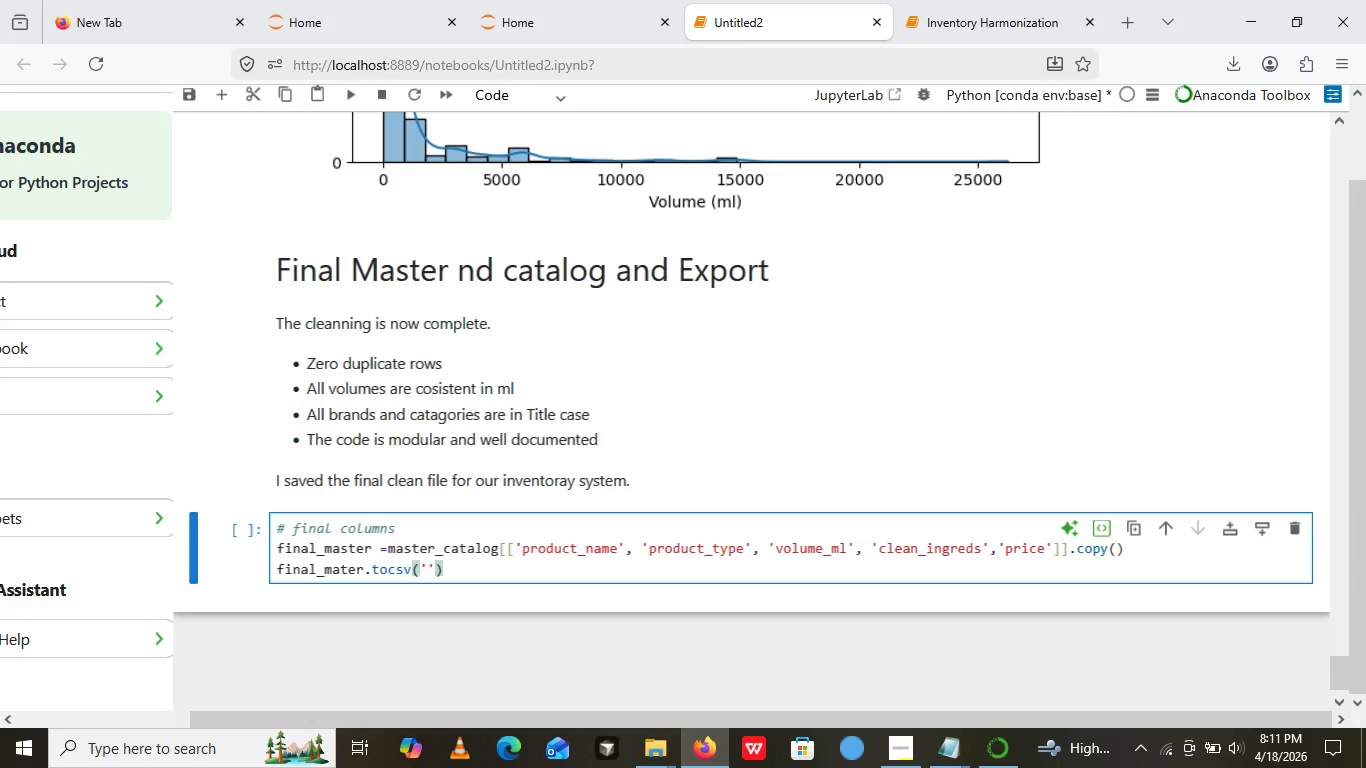 
key(Quote)
 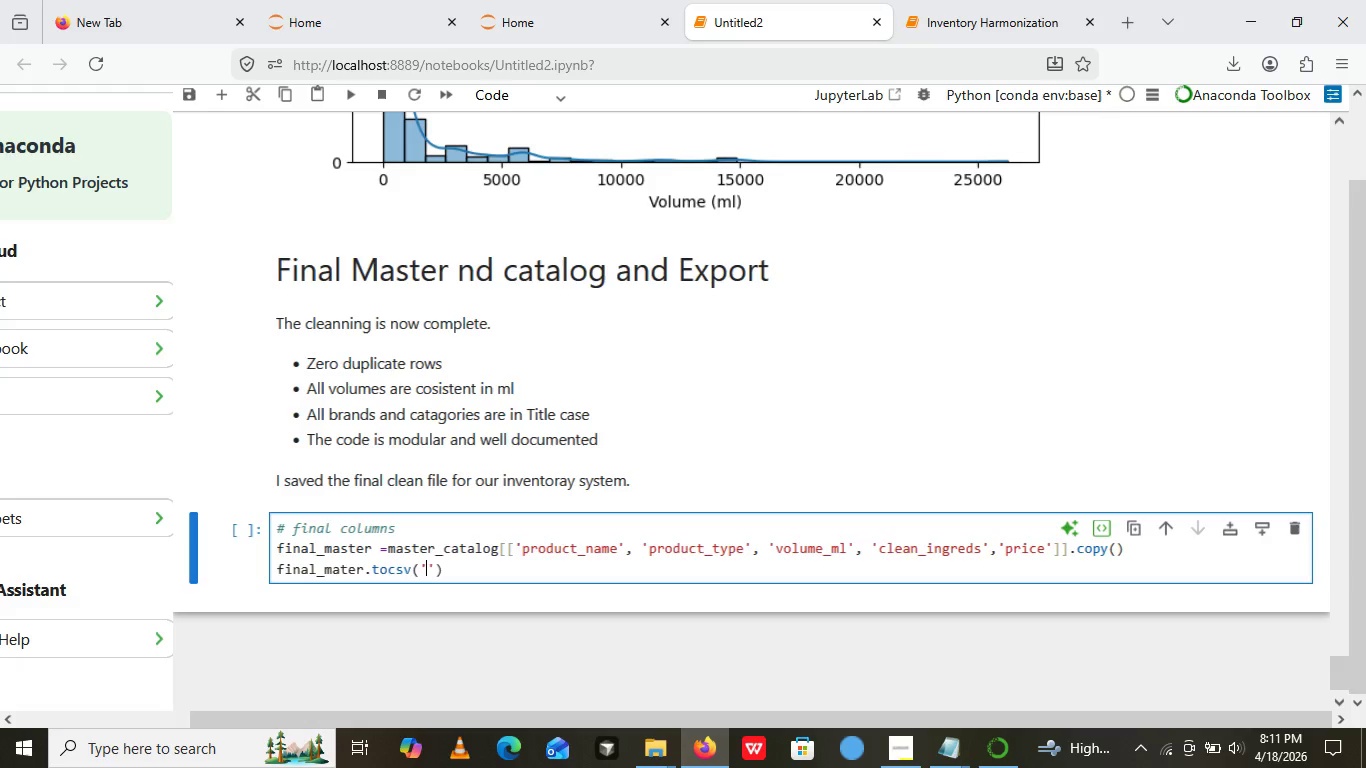 
key(ArrowLeft)
 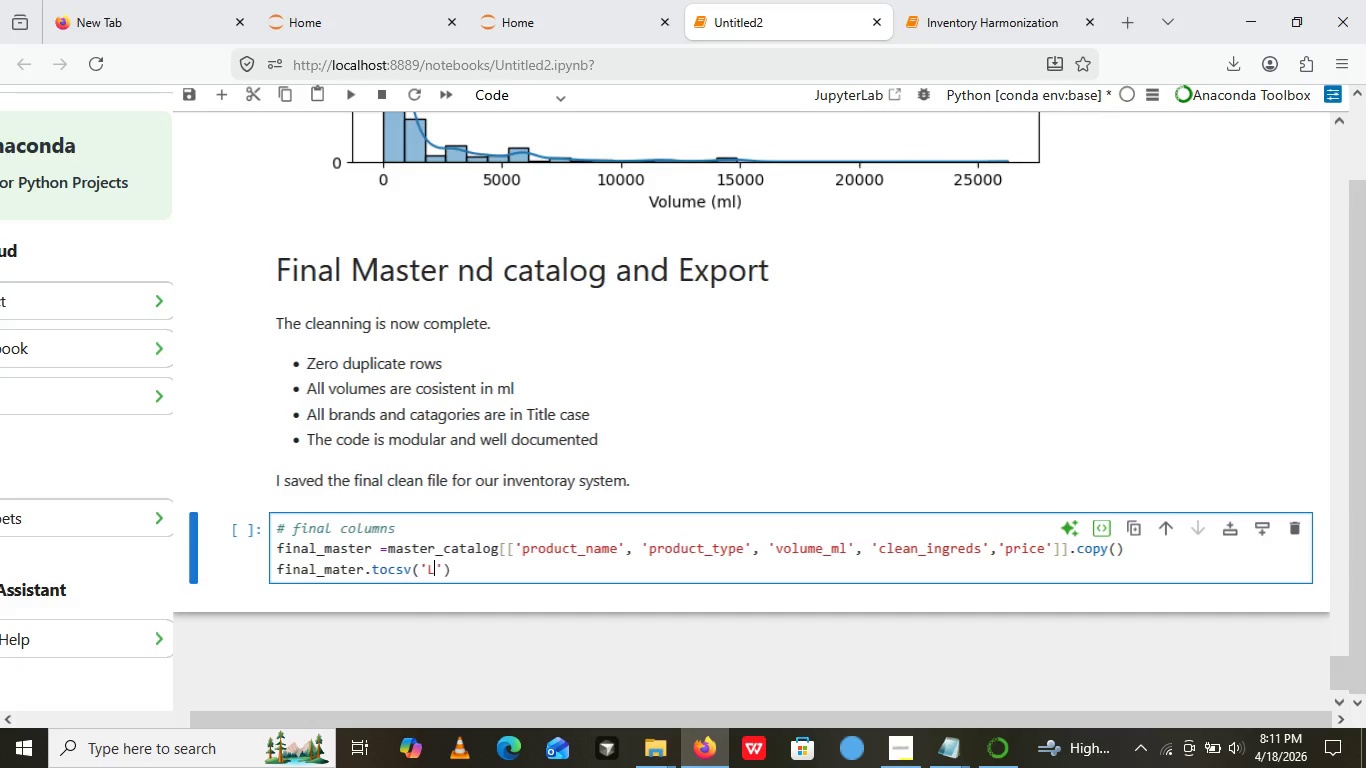 
type(LI)
key(Backspace)
type(uminous )
key(Backspace)
type(_laayer_catalog_final.csv)
 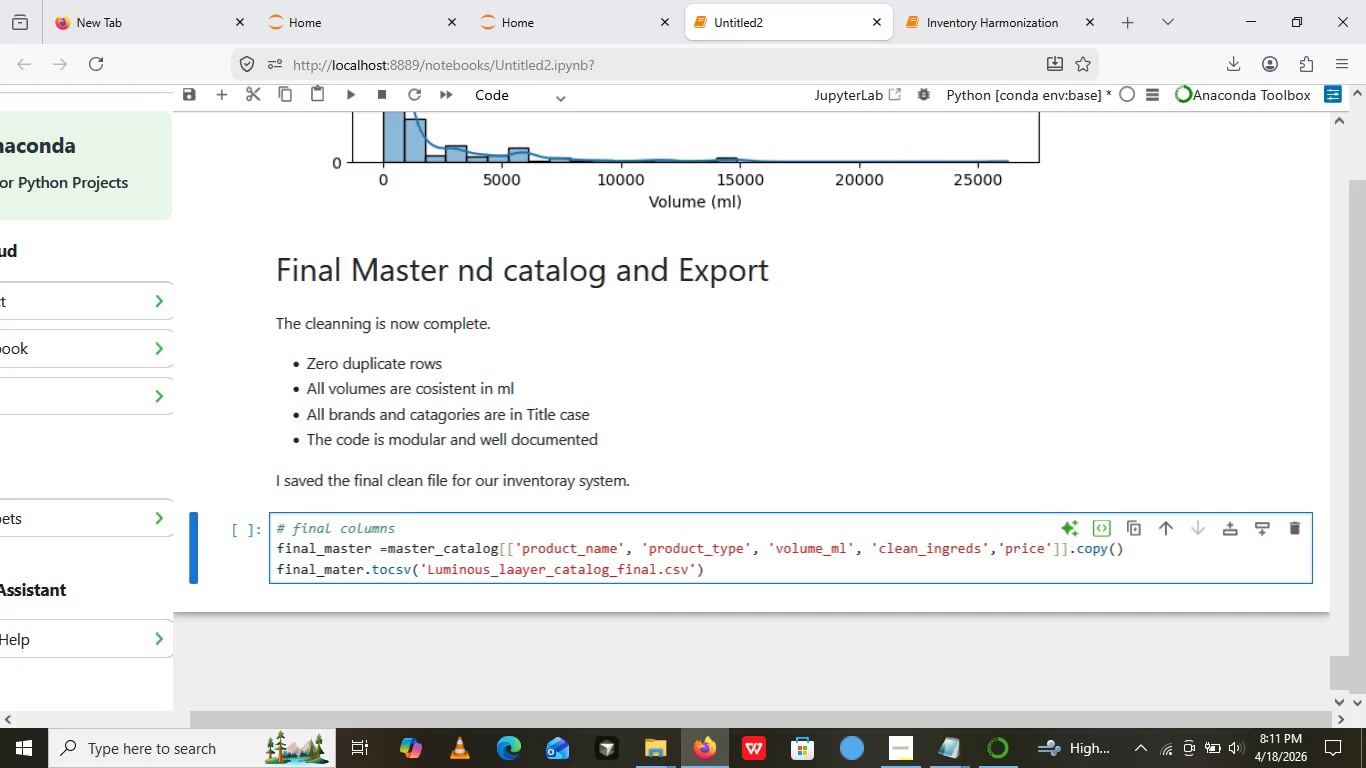 
key(ArrowRight)
 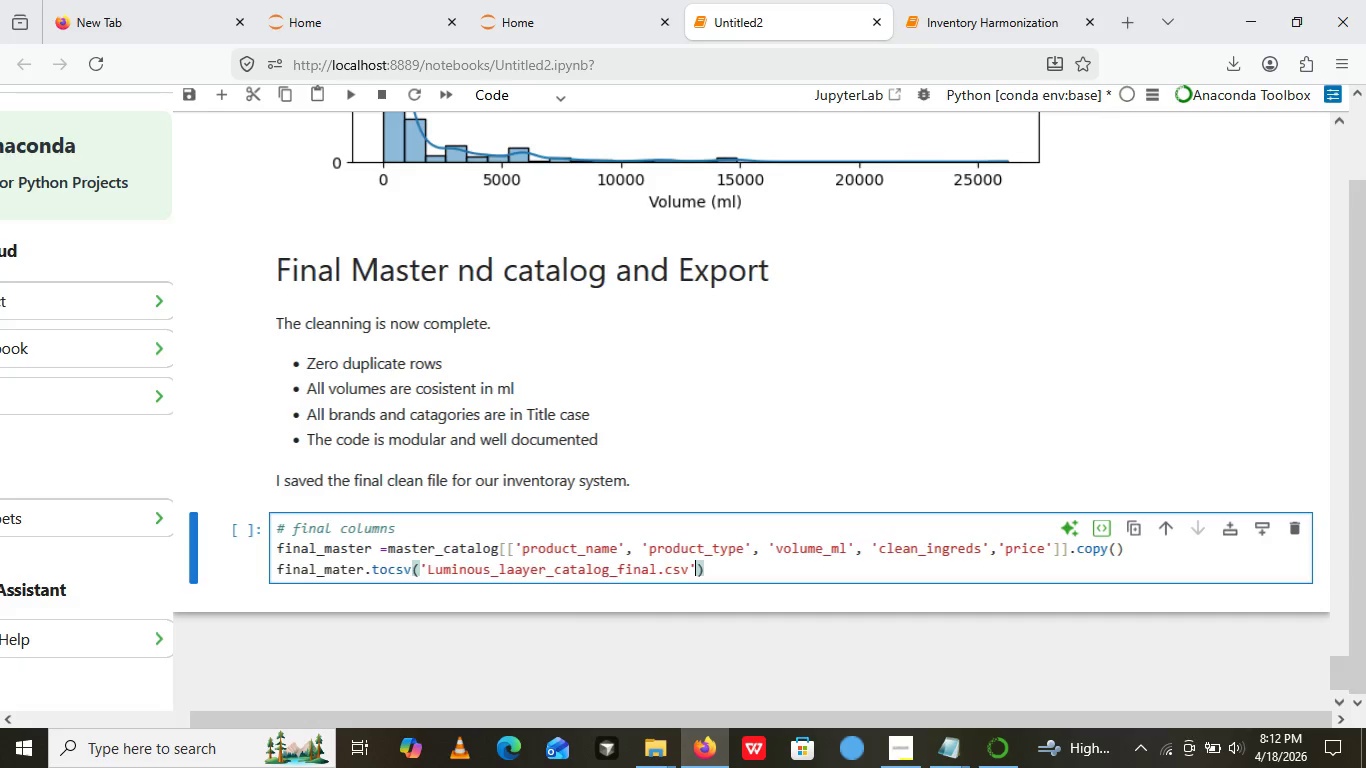 
type(, index=False)
 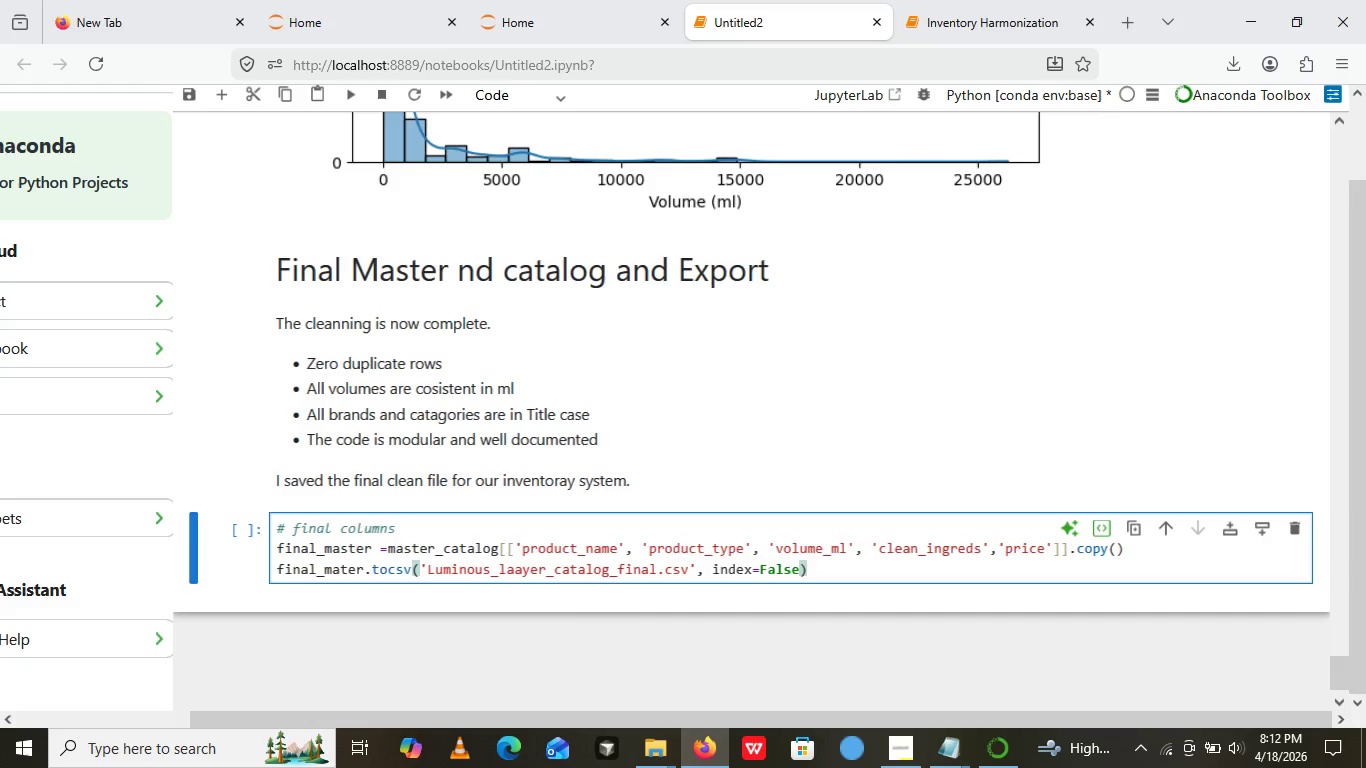 
key(ArrowRight)
 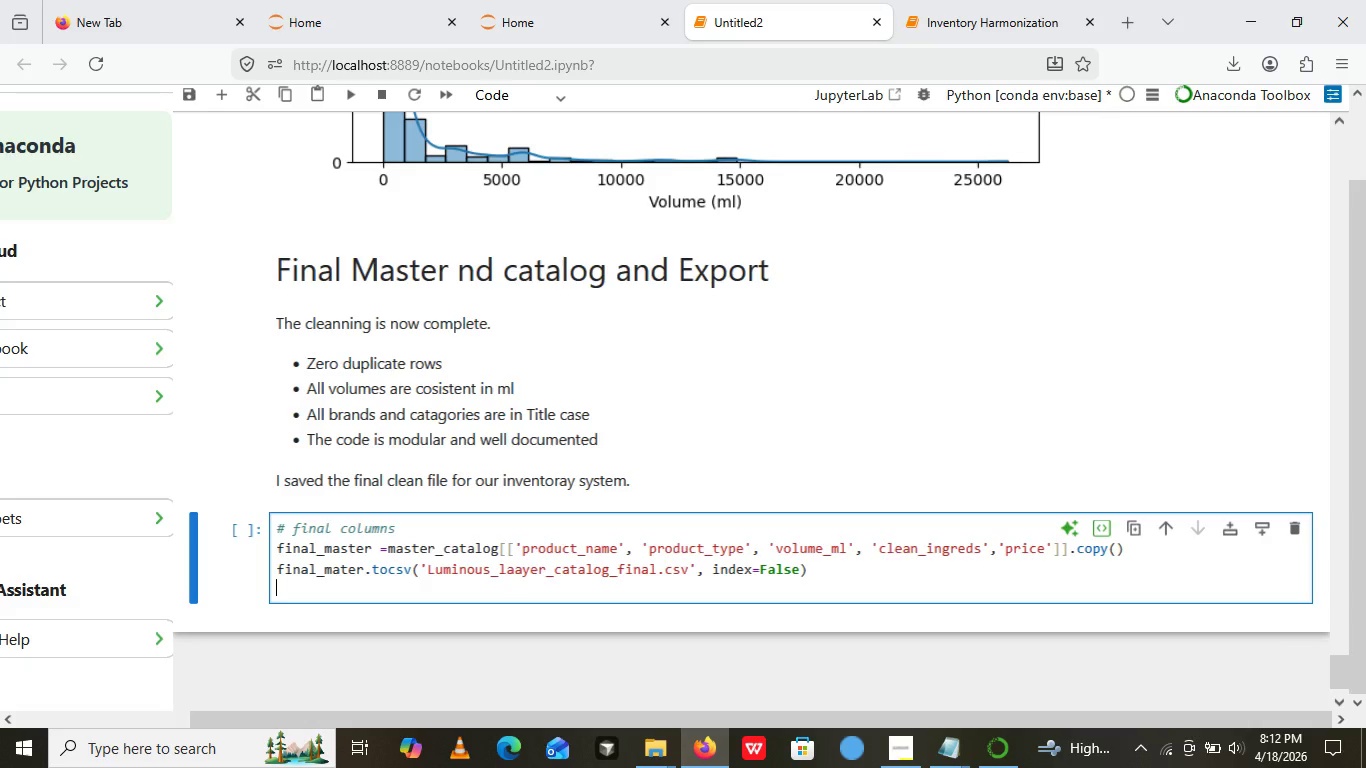 
key(Enter)
 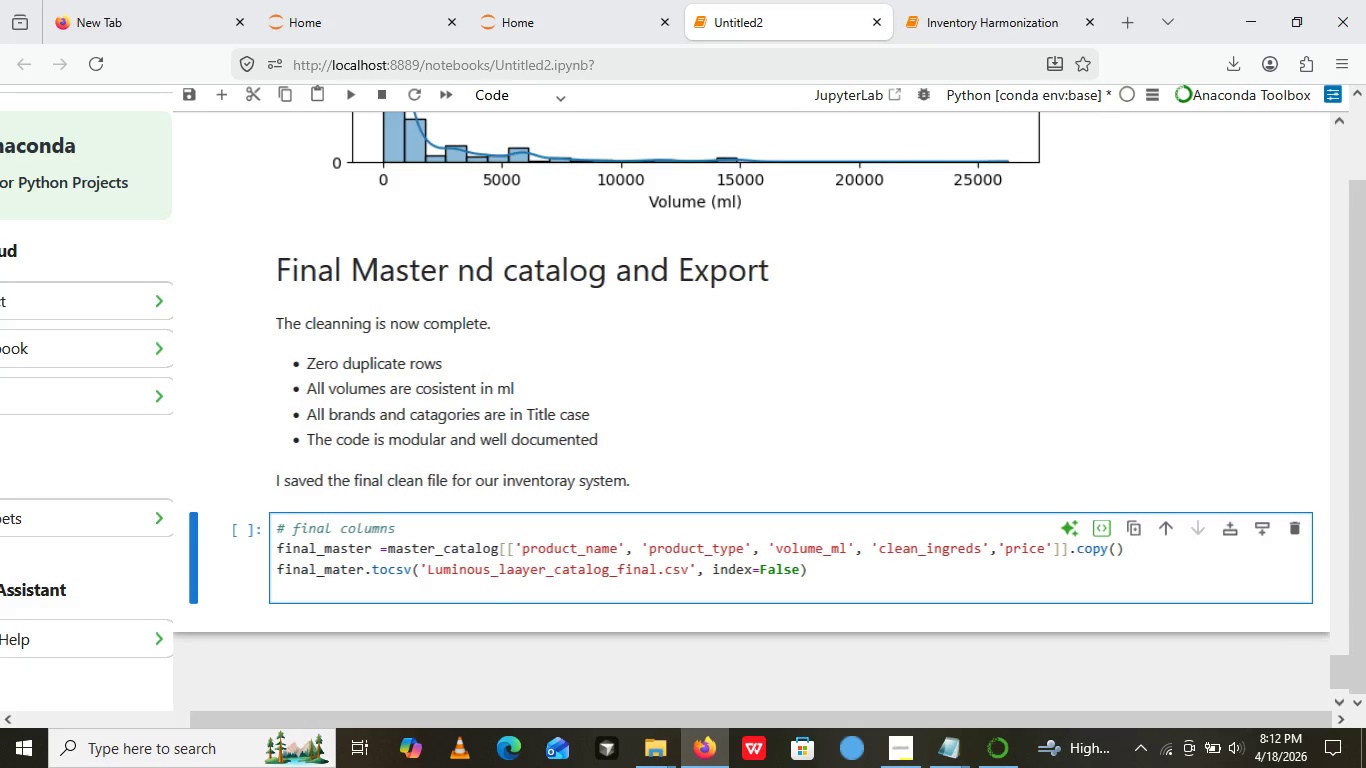 
type(print())
 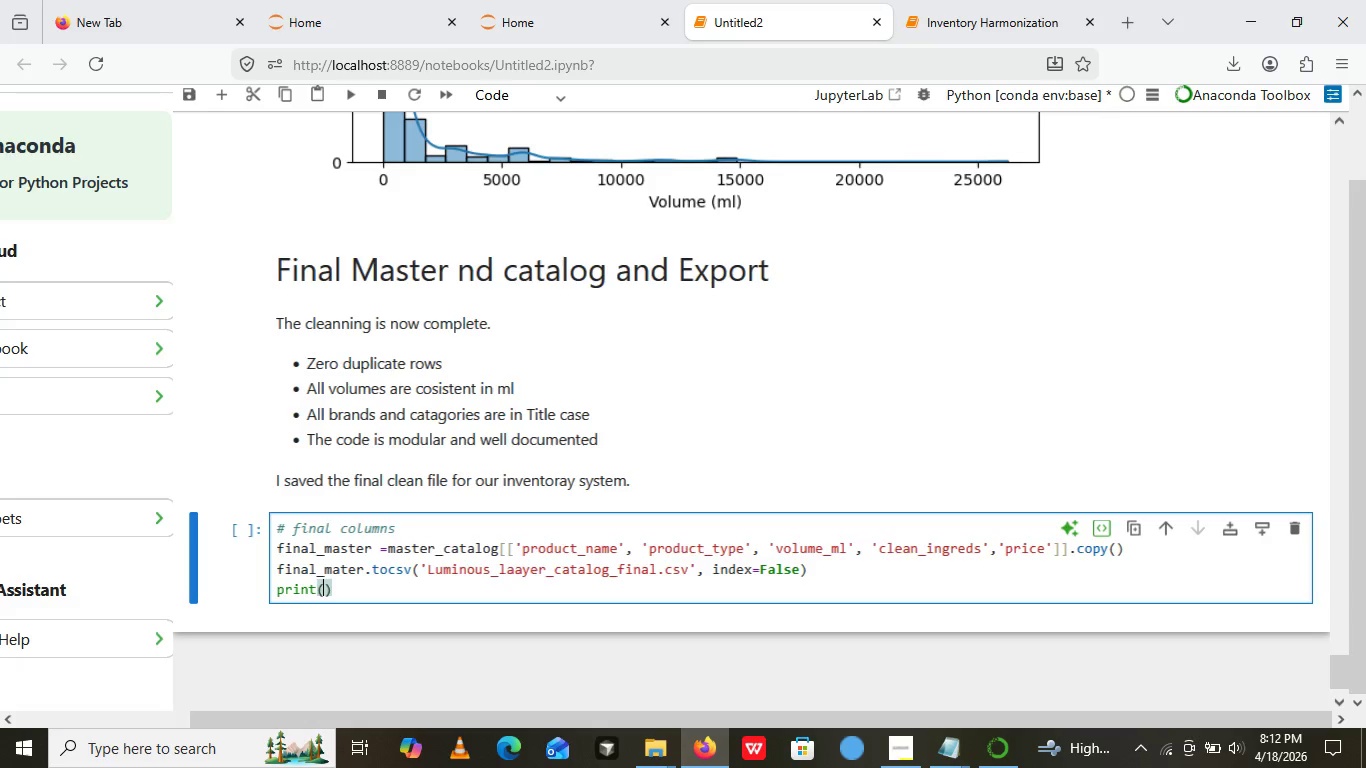 
key(ArrowLeft)
 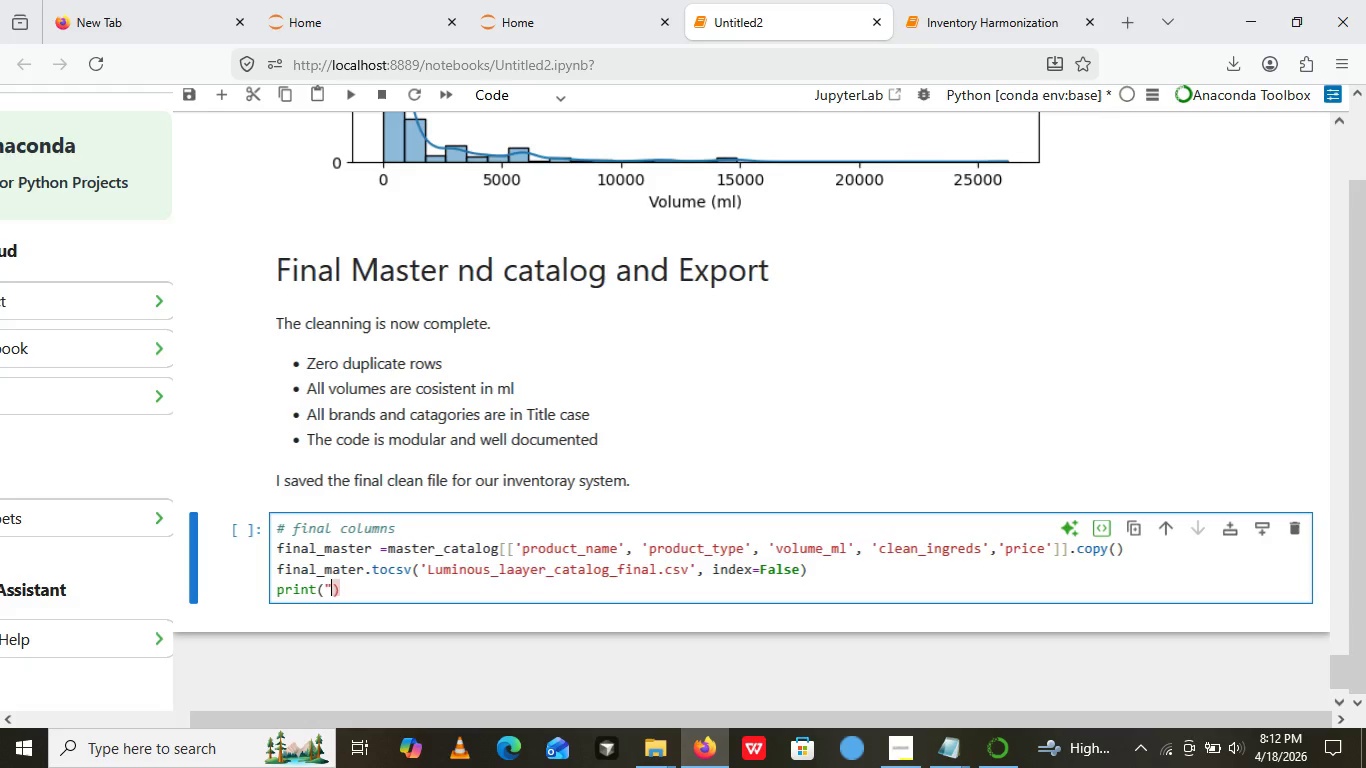 
key(Shift+Quote)
 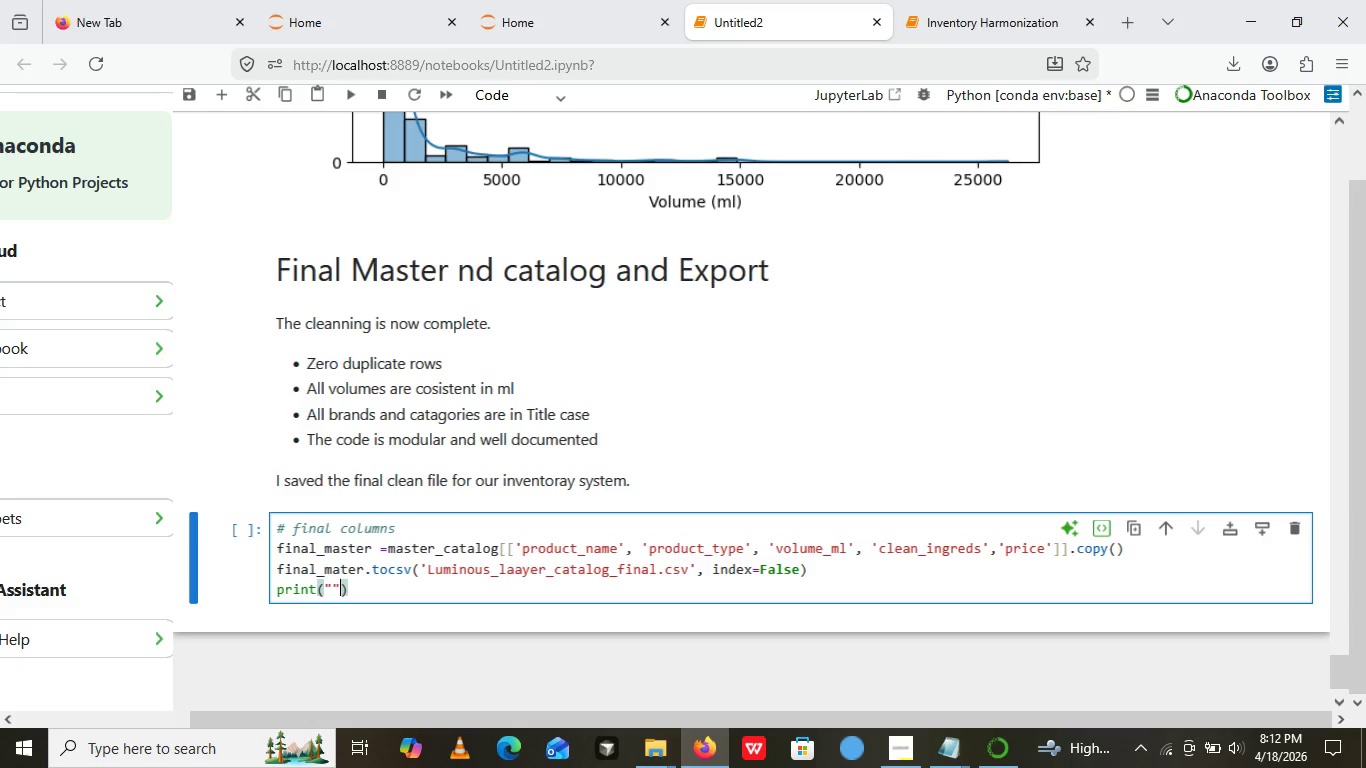 
key(Shift+Quote)
 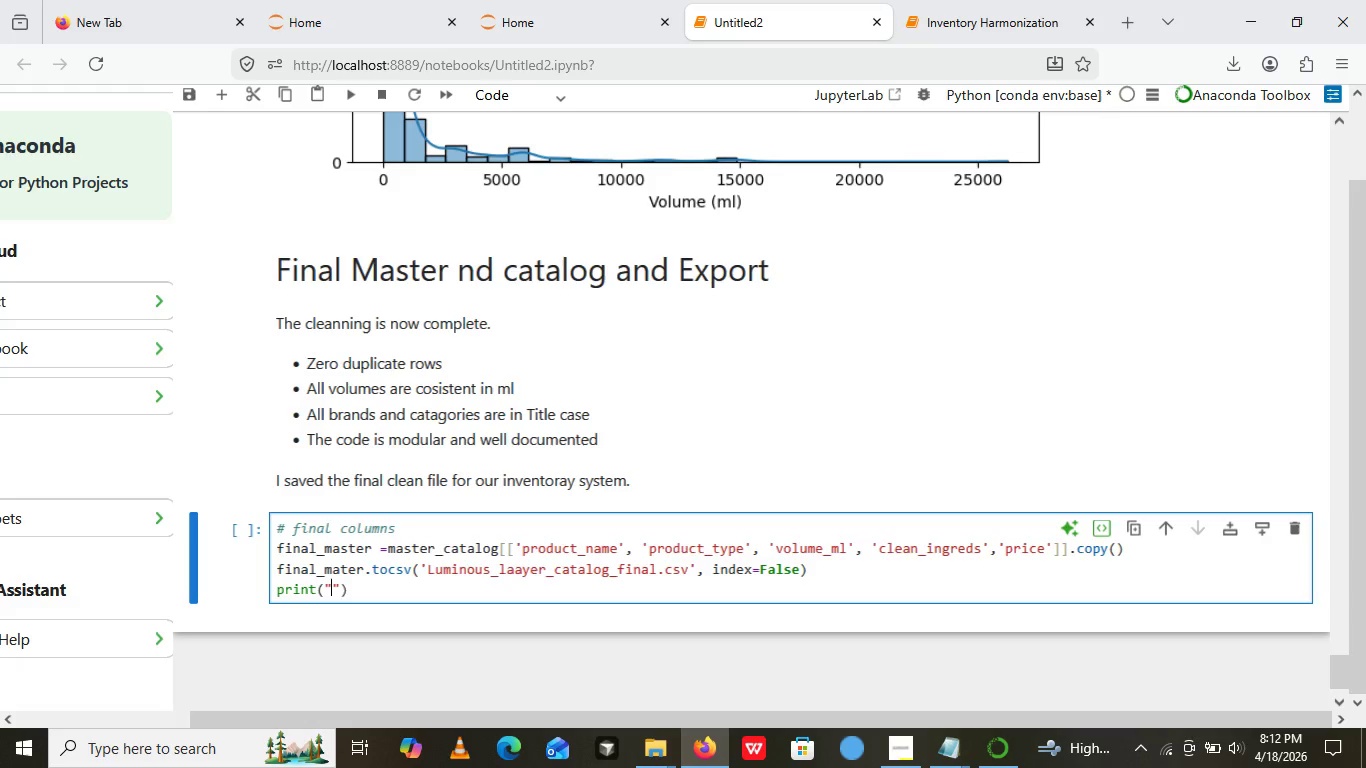 
key(ArrowLeft)
 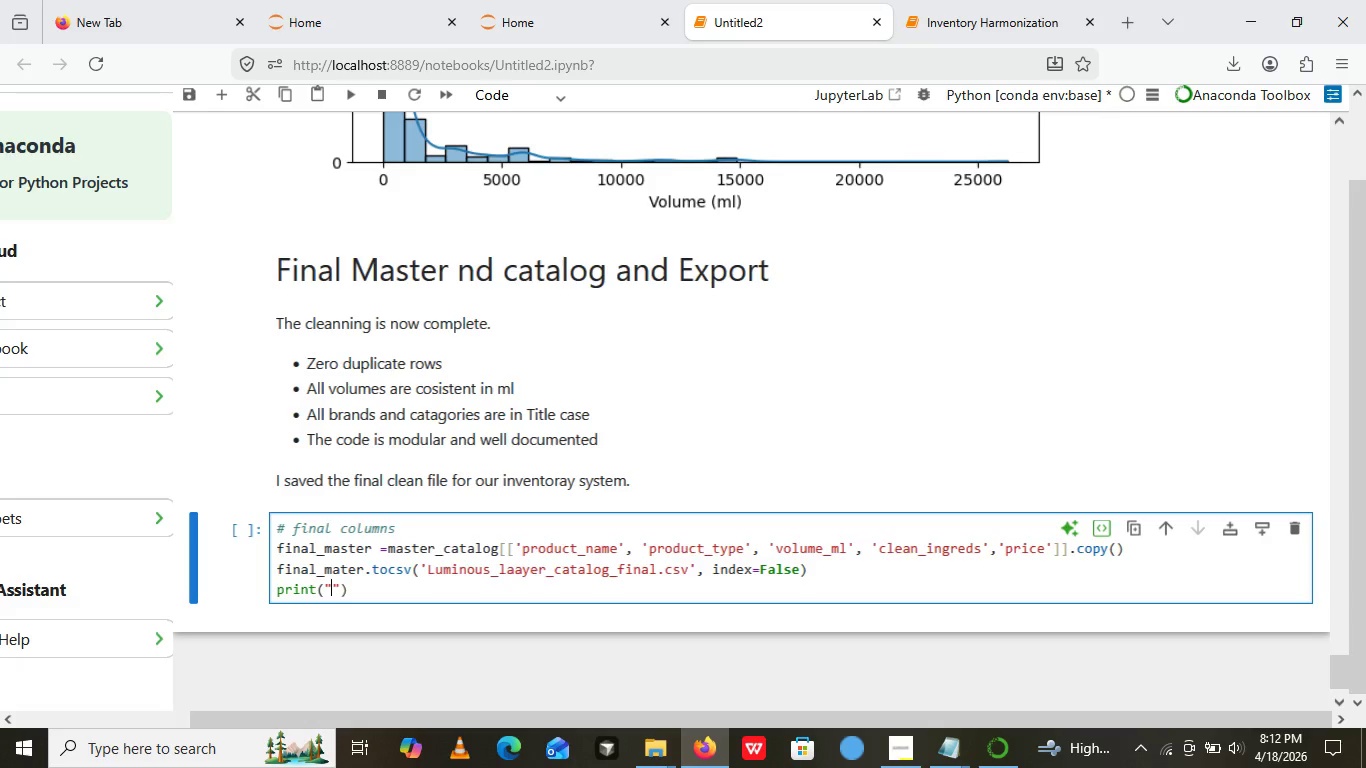 
wait(5.61)
 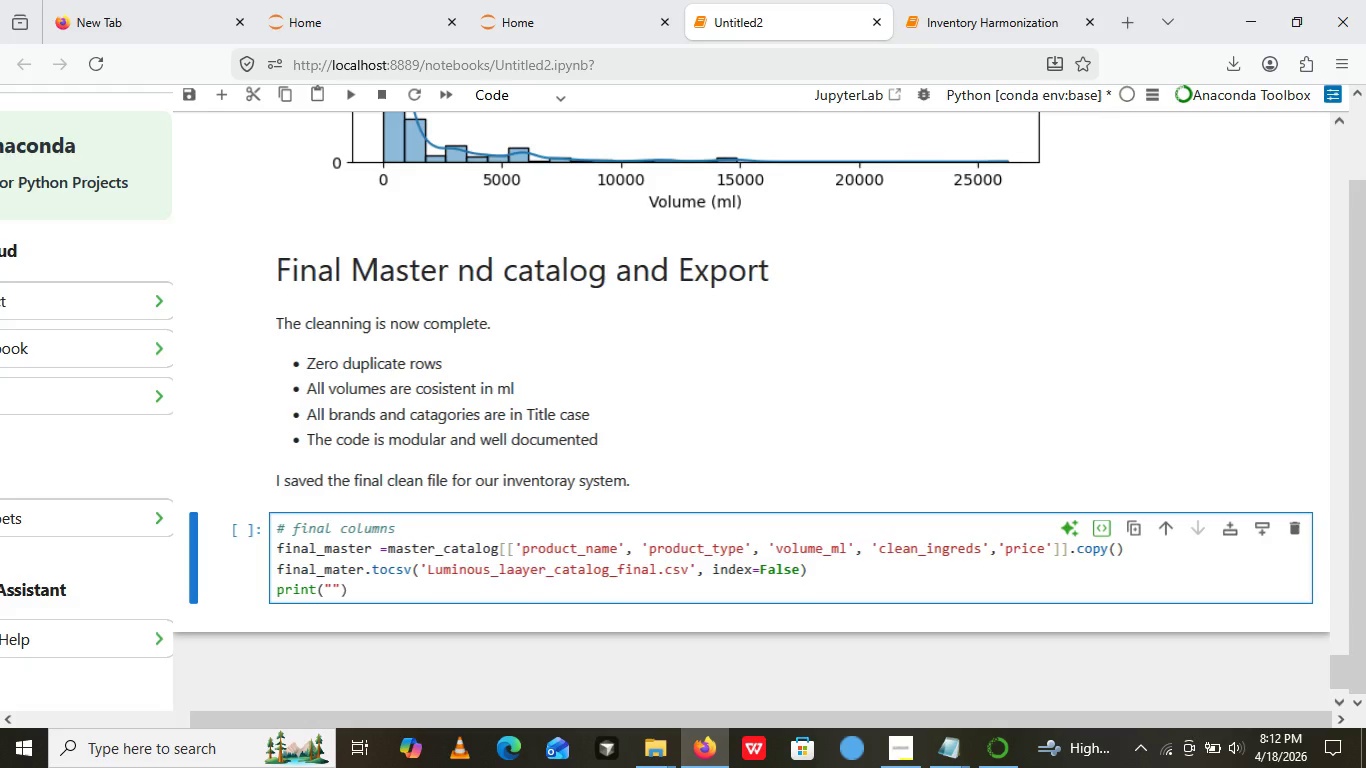 
type(master catalog sucessesfully)
 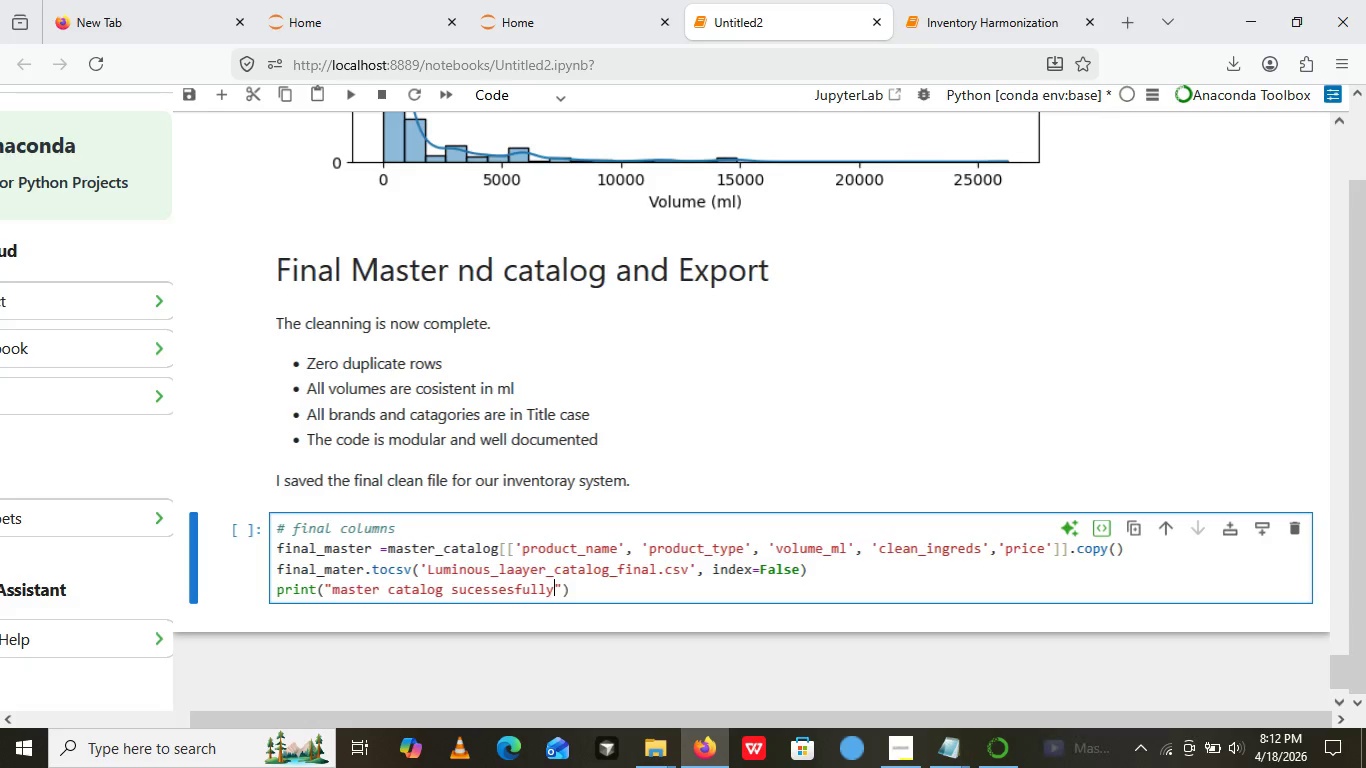 
wait(9.75)
 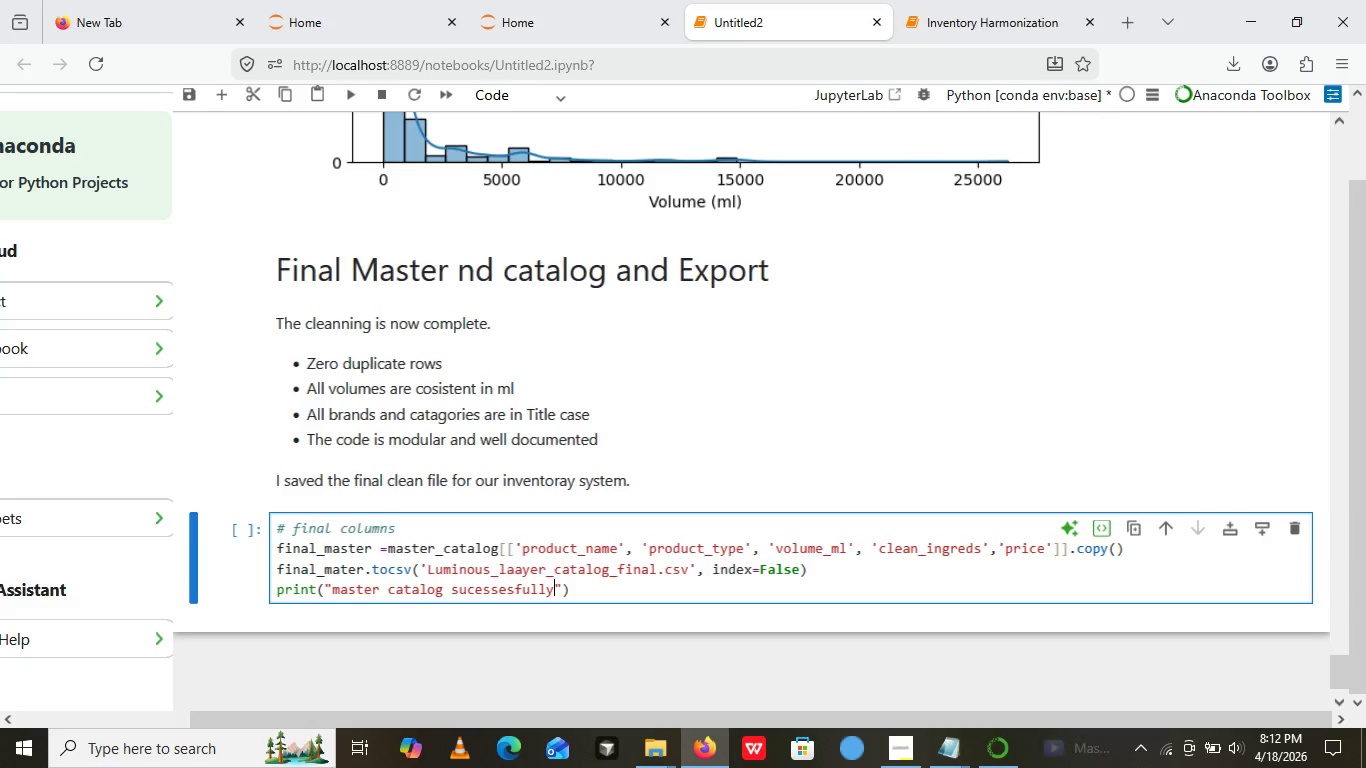 
right_click([545, 537])
 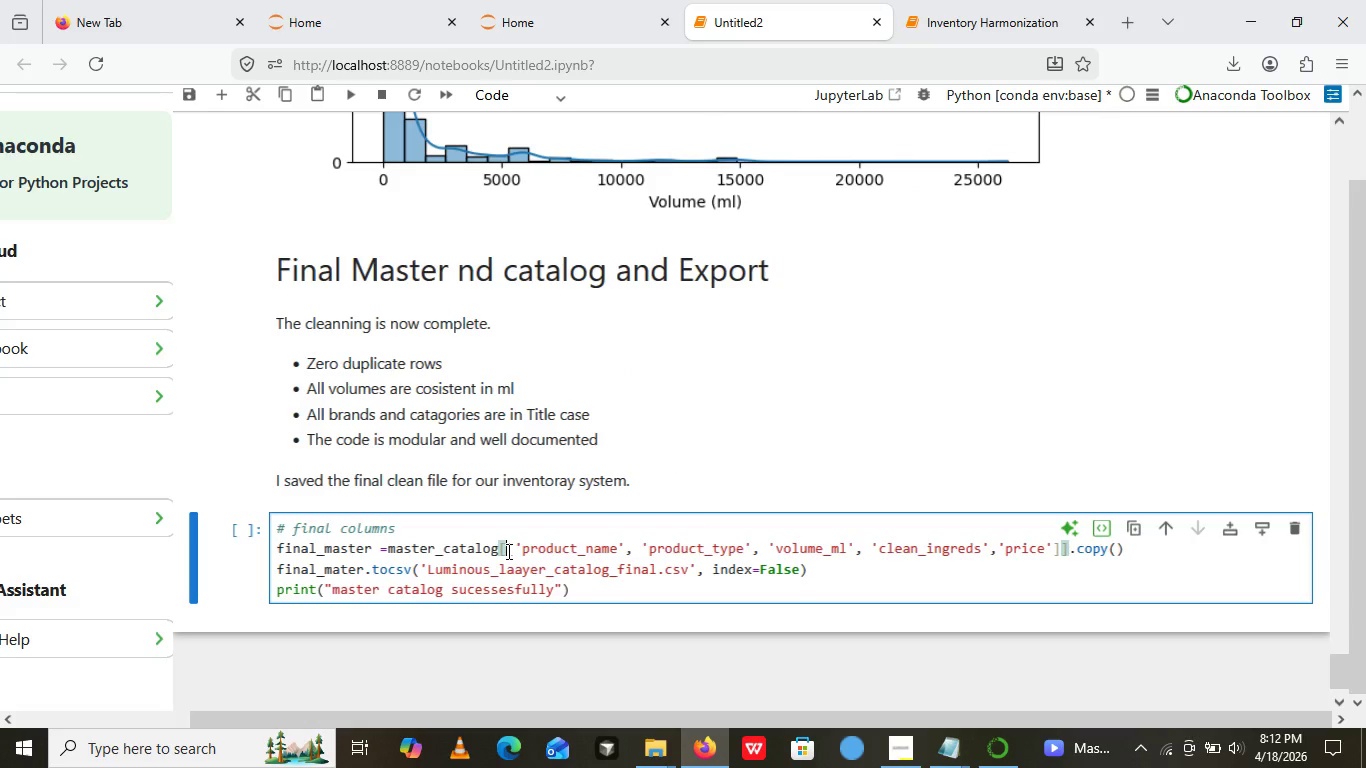 
left_click([507, 551])
 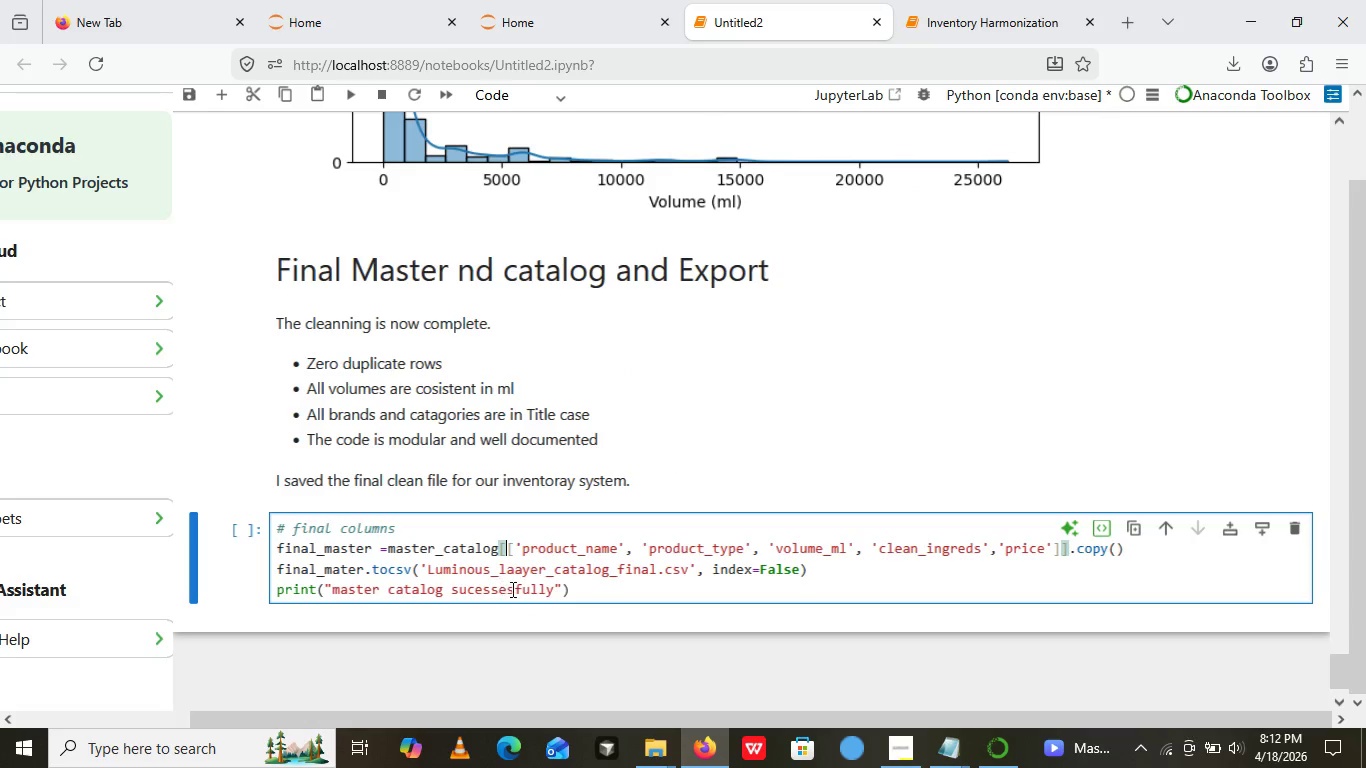 
left_click([513, 589])
 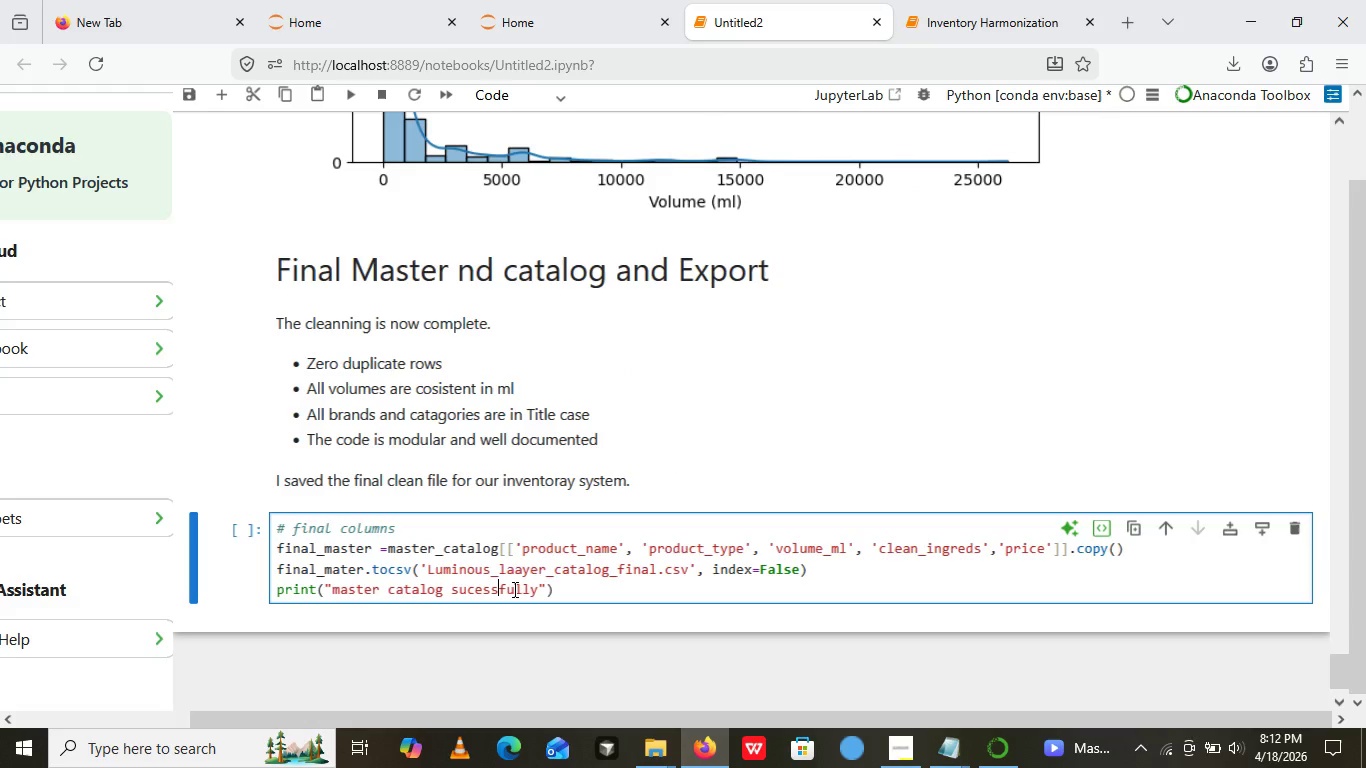 
key(Backspace)